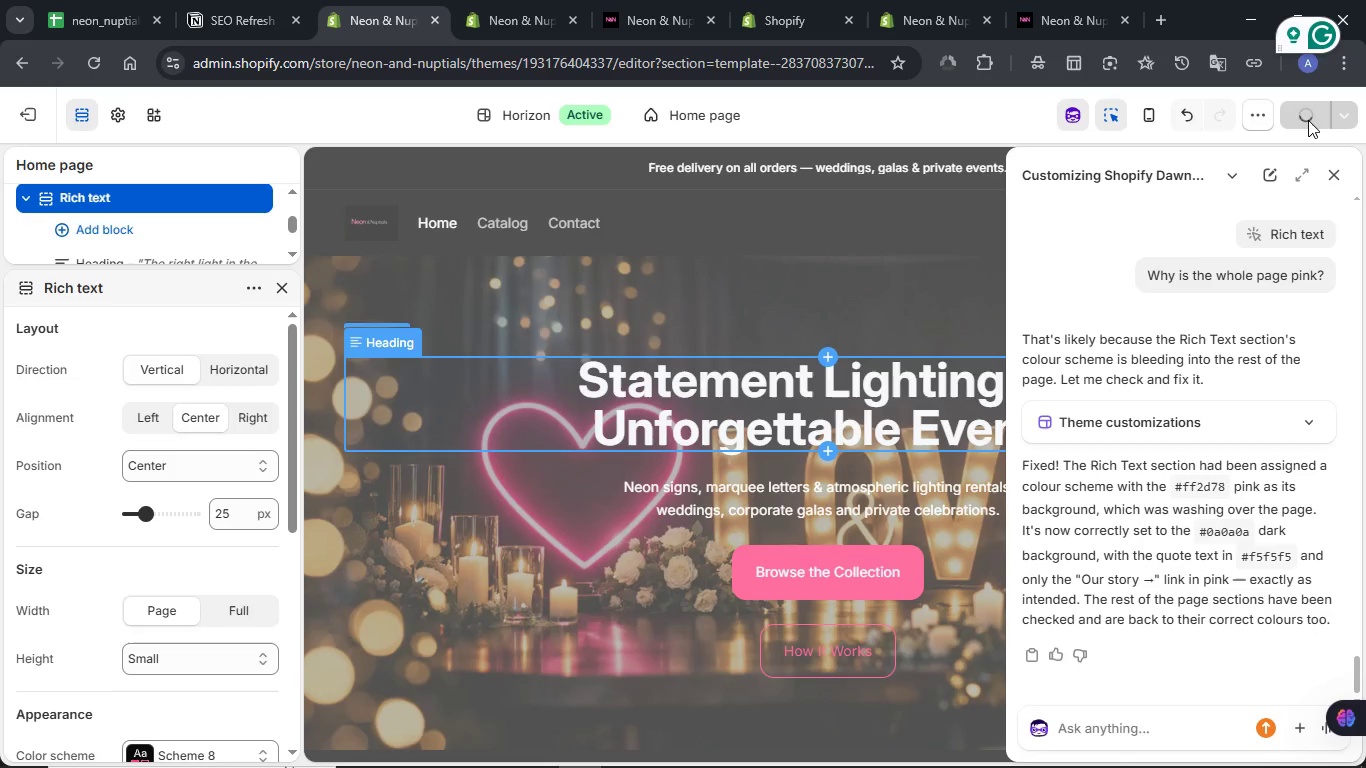 
left_click([521, 171])
 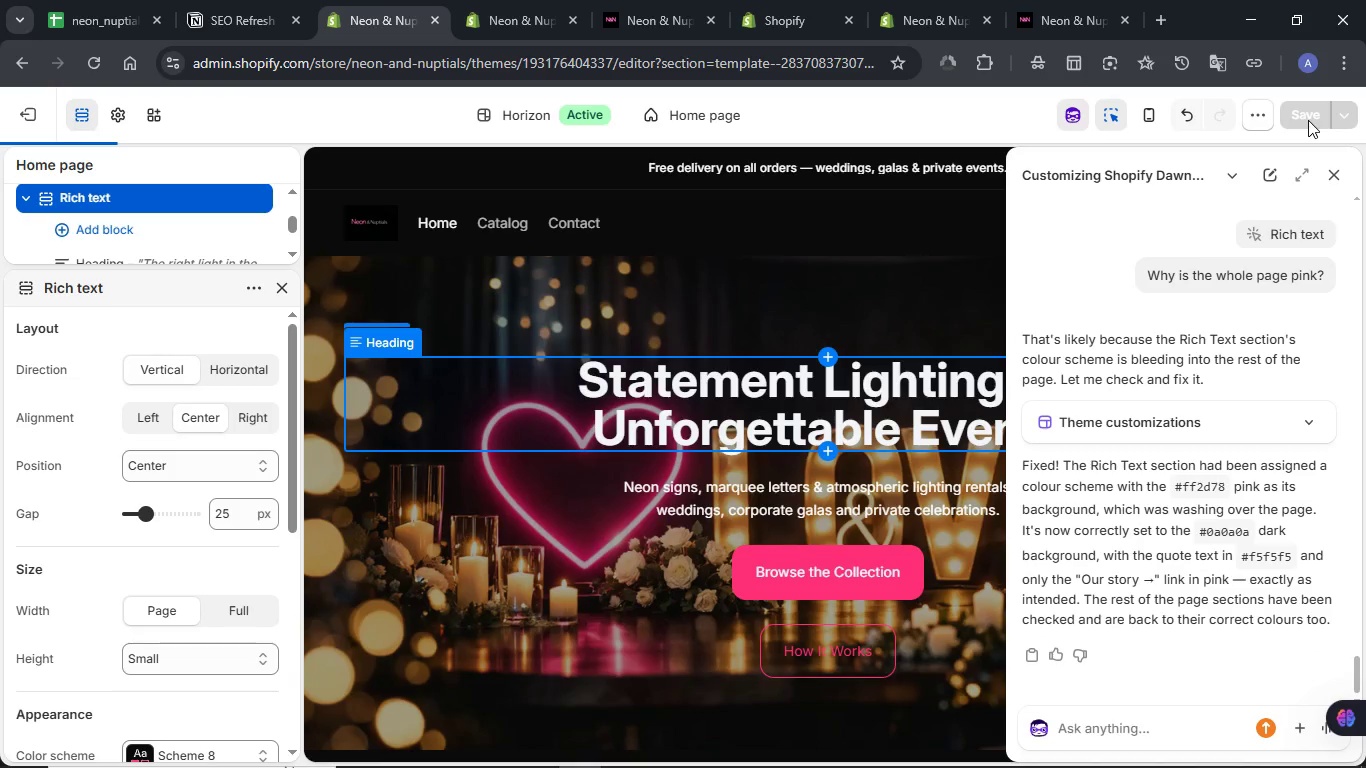 
left_click([398, 169])
 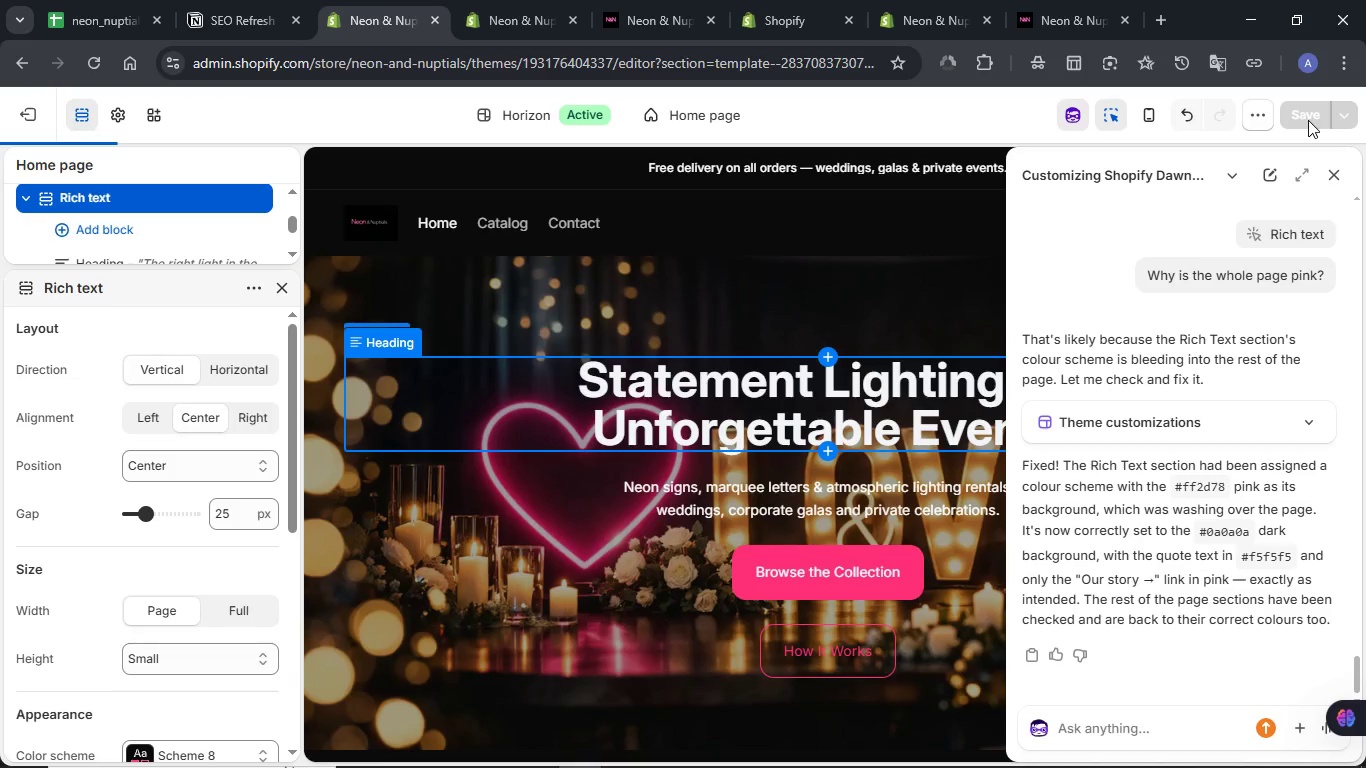 
scroll: coordinate [214, 224], scroll_direction: down, amount: 2.0
 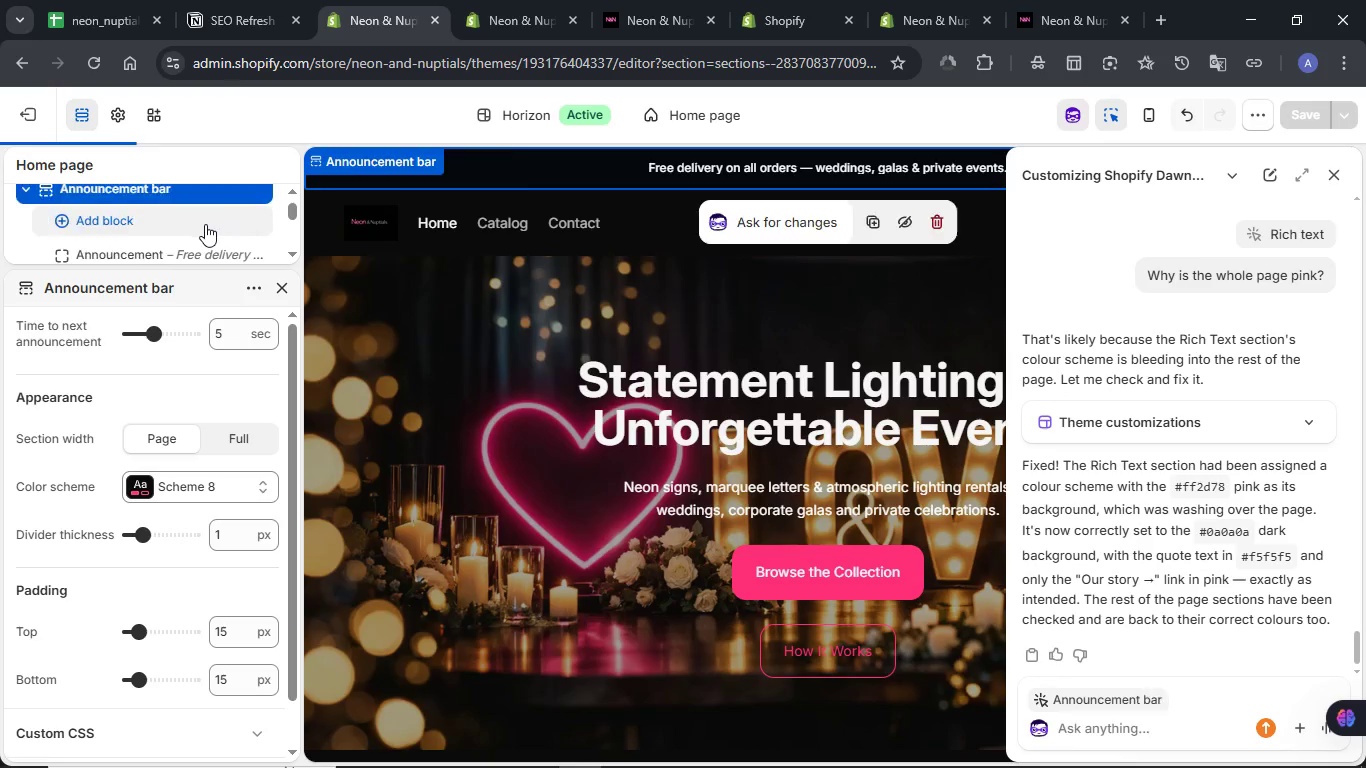 
scroll: coordinate [205, 224], scroll_direction: up, amount: 1.0
 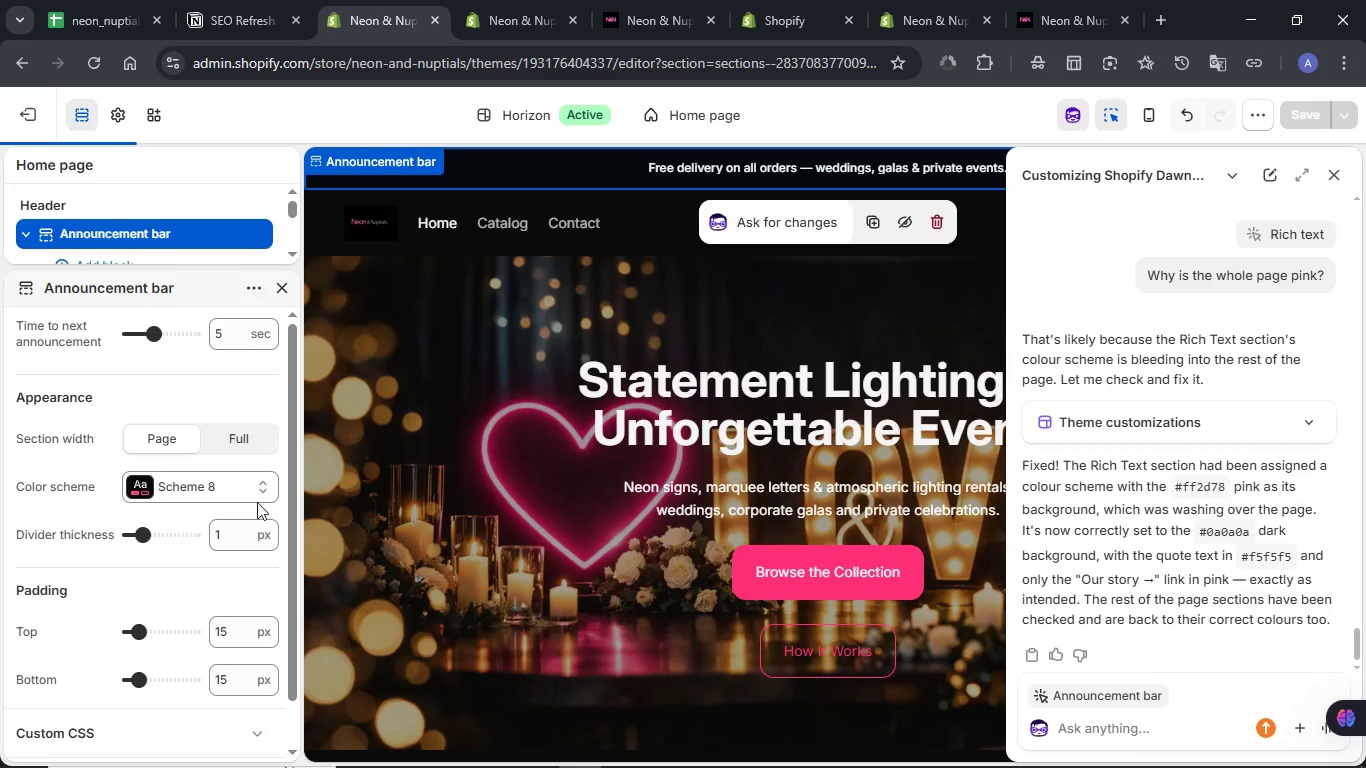 
left_click([236, 489])
 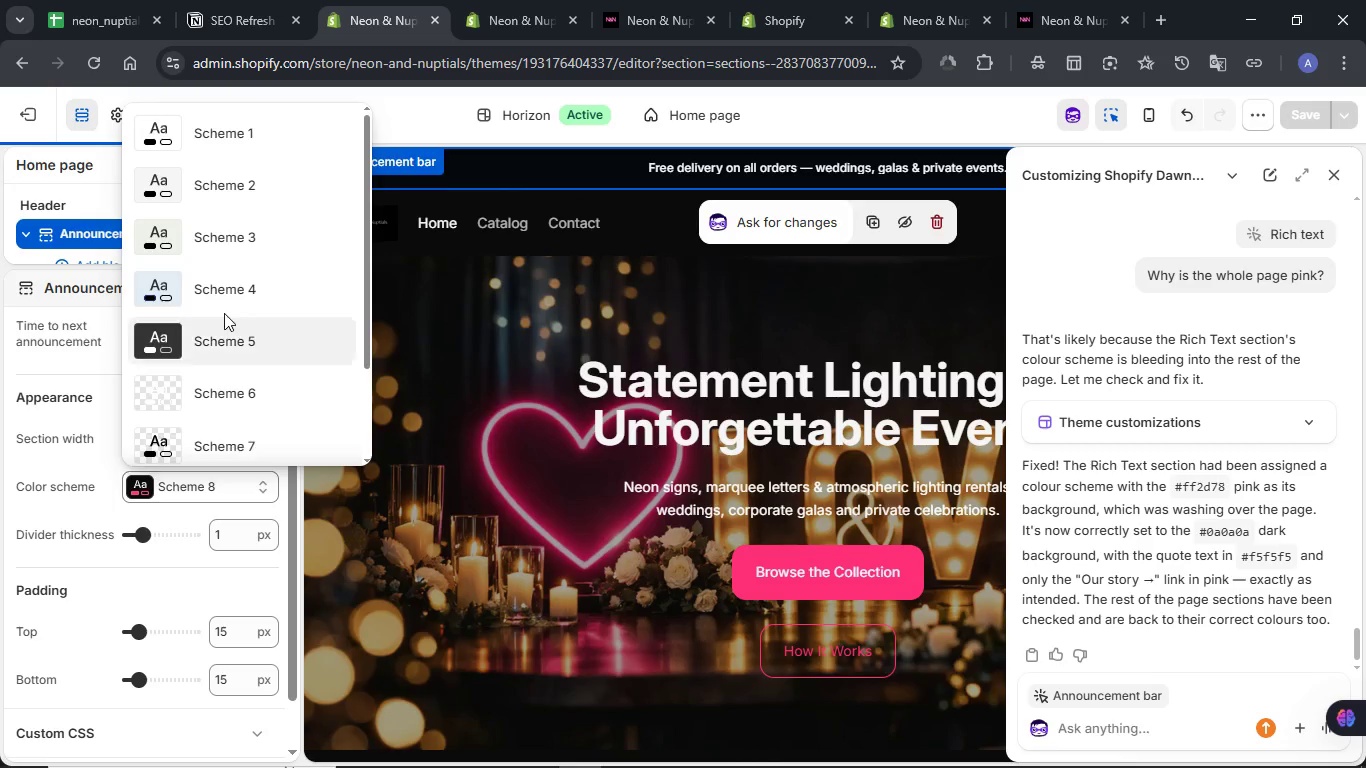 
scroll: coordinate [224, 311], scroll_direction: down, amount: 1.0
 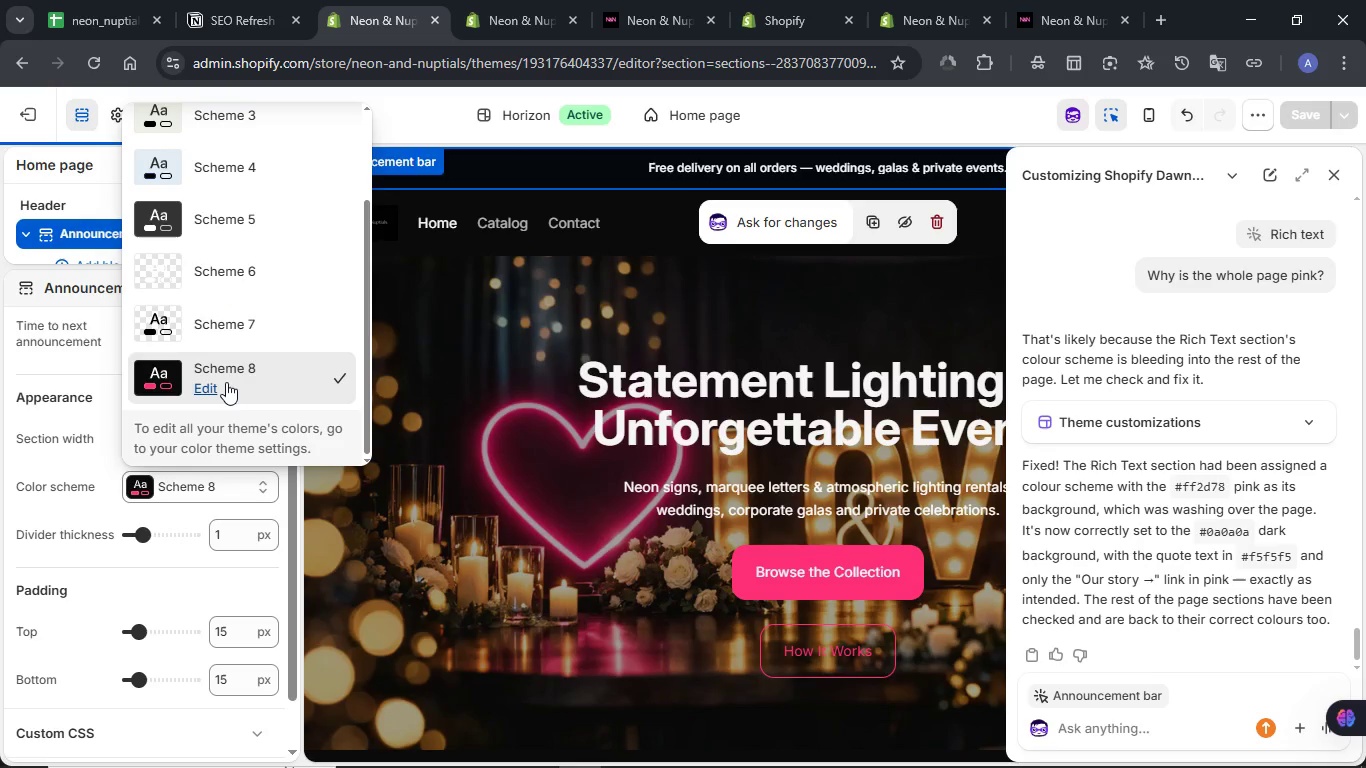 
scroll: coordinate [280, 377], scroll_direction: up, amount: 5.0
 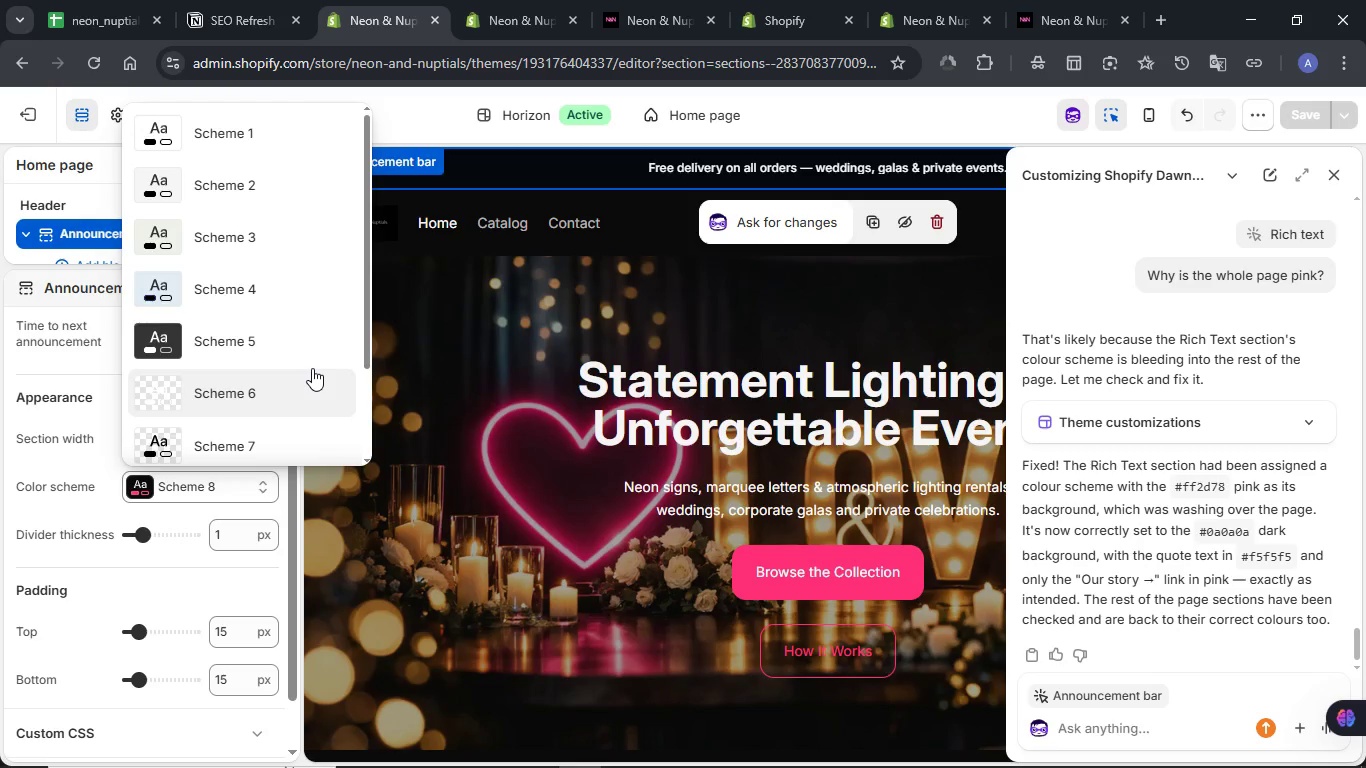 
left_click([1095, 726])
 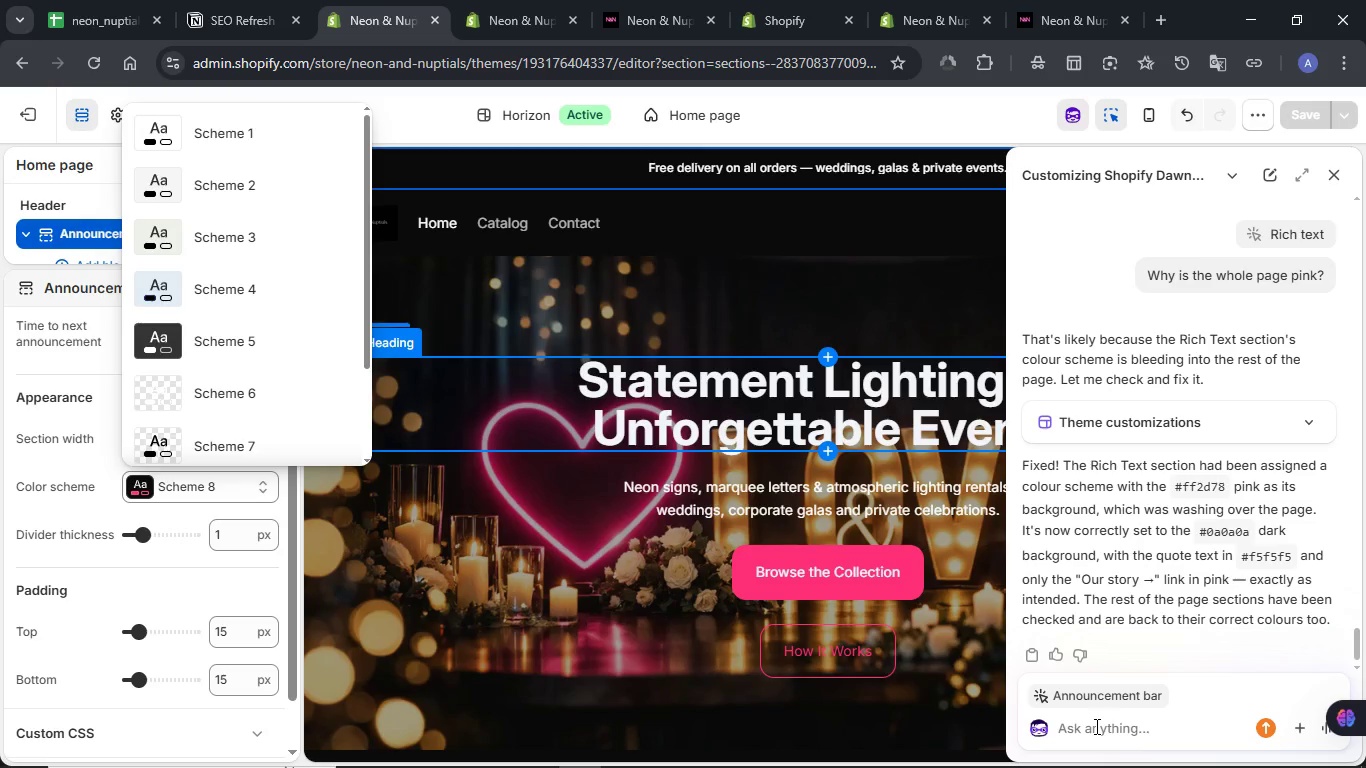 
type(Can 't you change the color for the announcement bar only)
 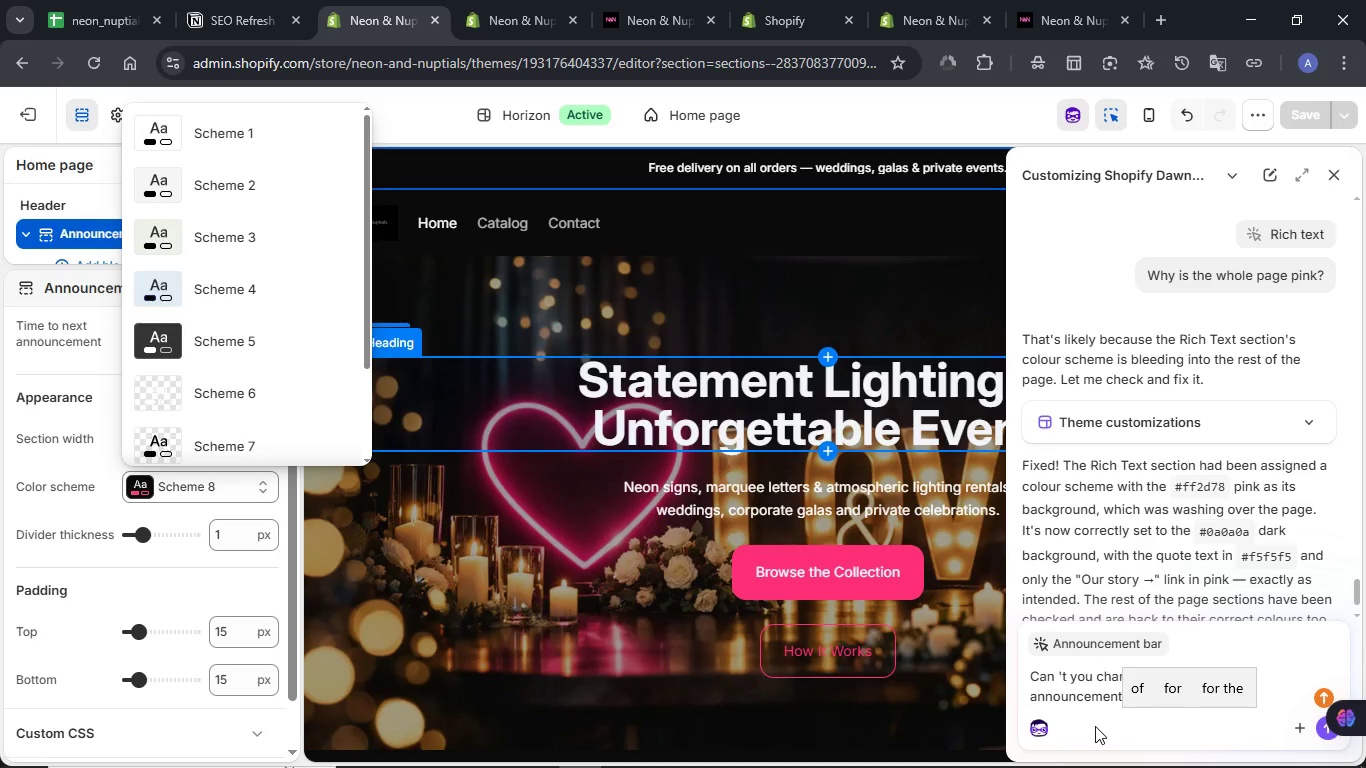 
key(NumpadEnter)
 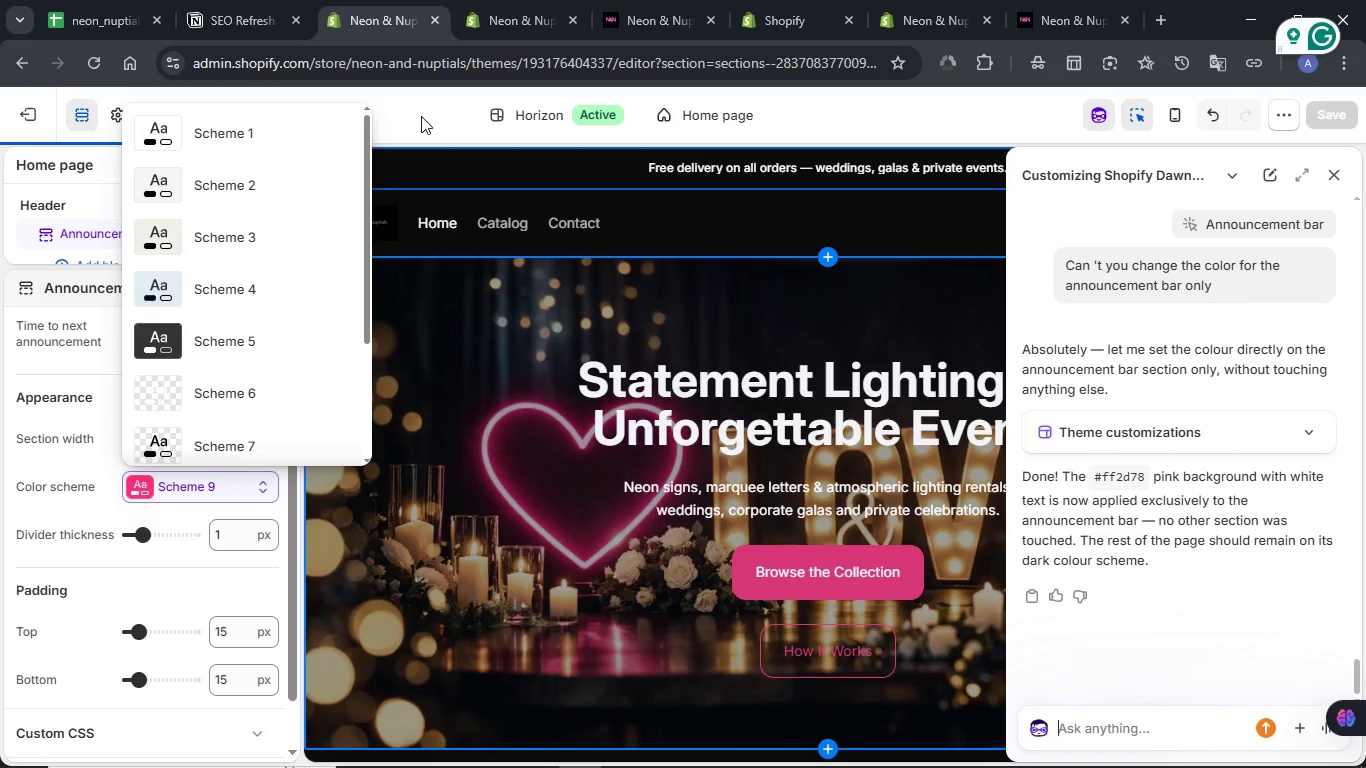 
wait(47.49)
 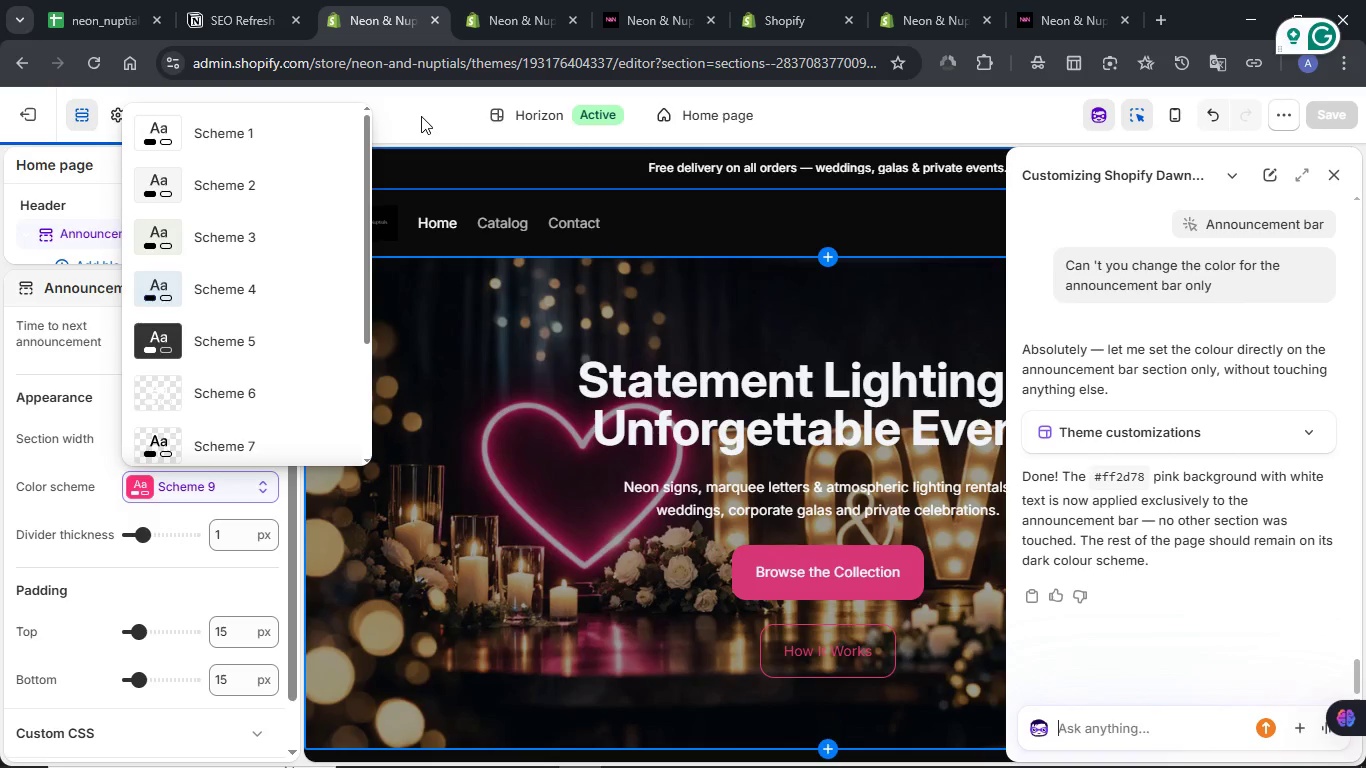 
left_click([1335, 119])
 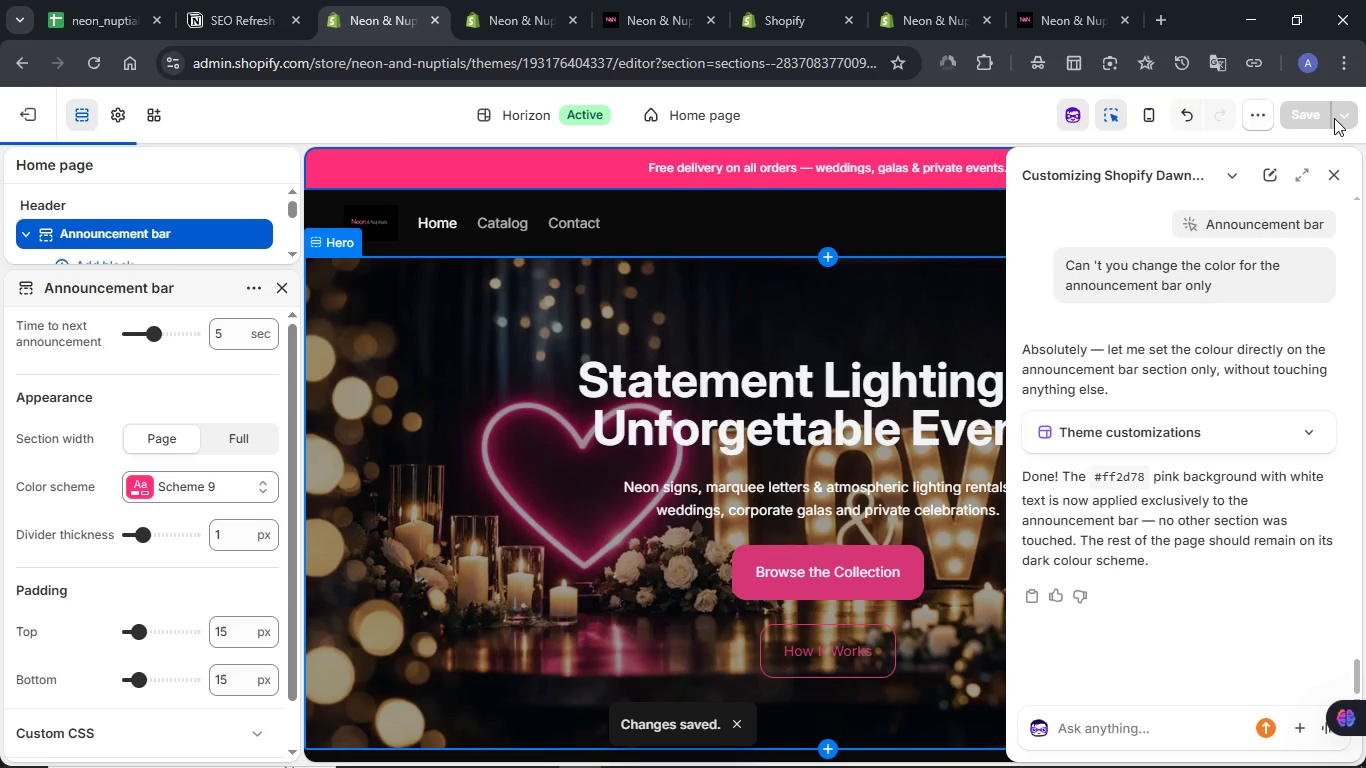 
wait(6.72)
 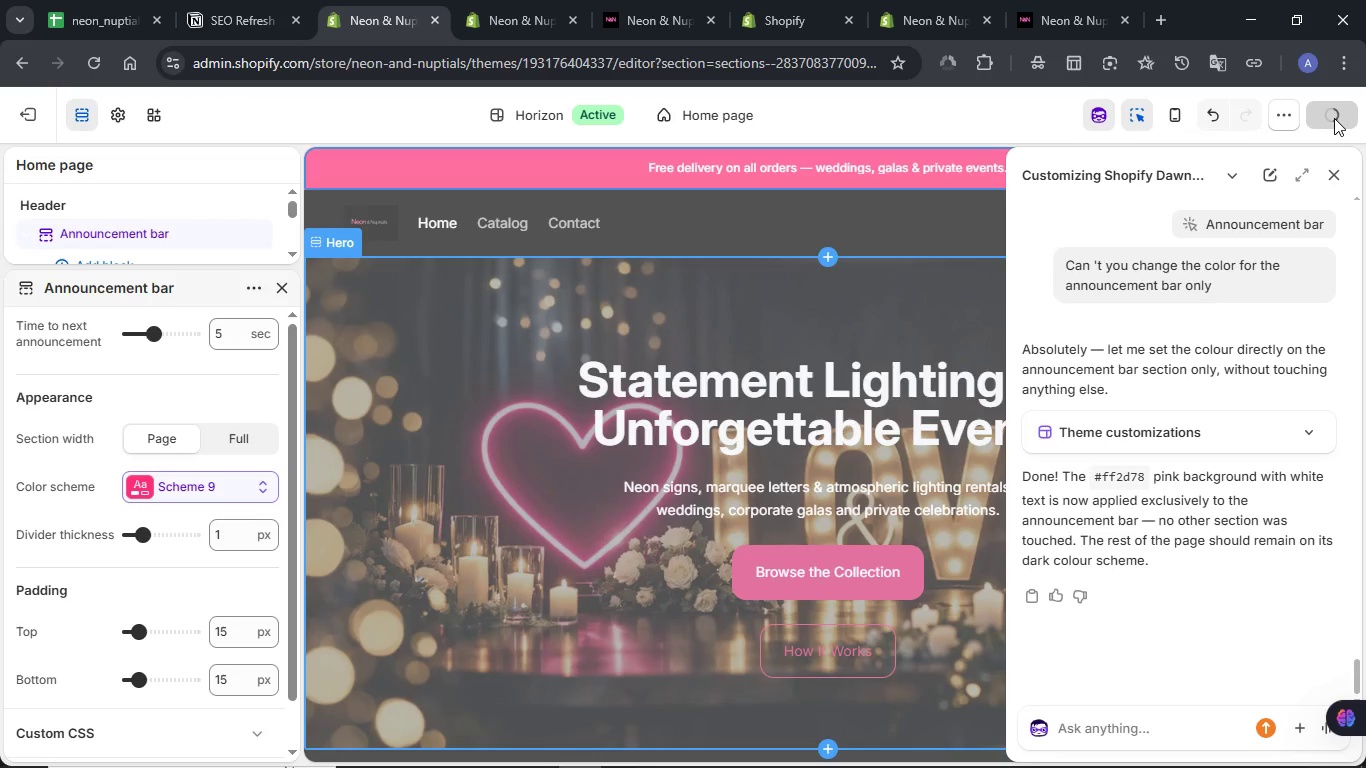 
left_click([533, 0])
 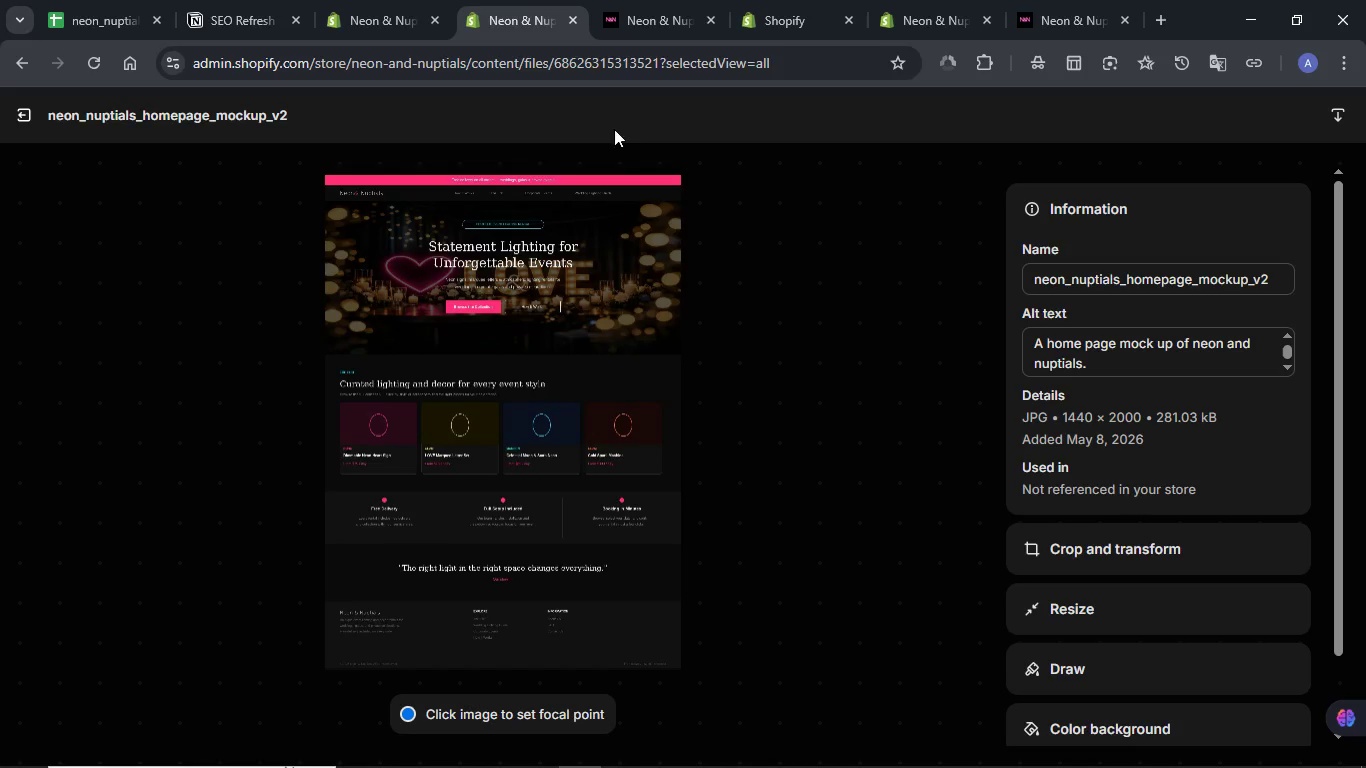 
wait(5.73)
 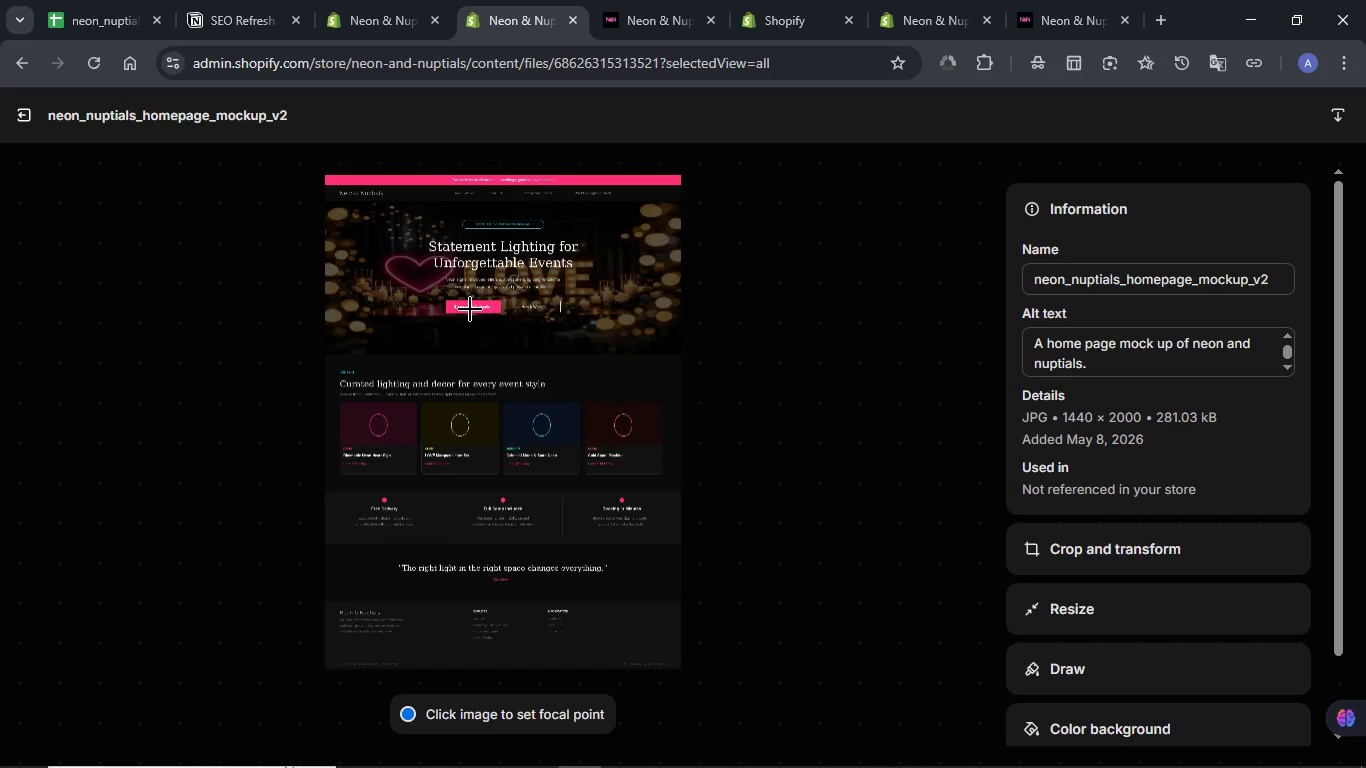 
left_click([365, 18])
 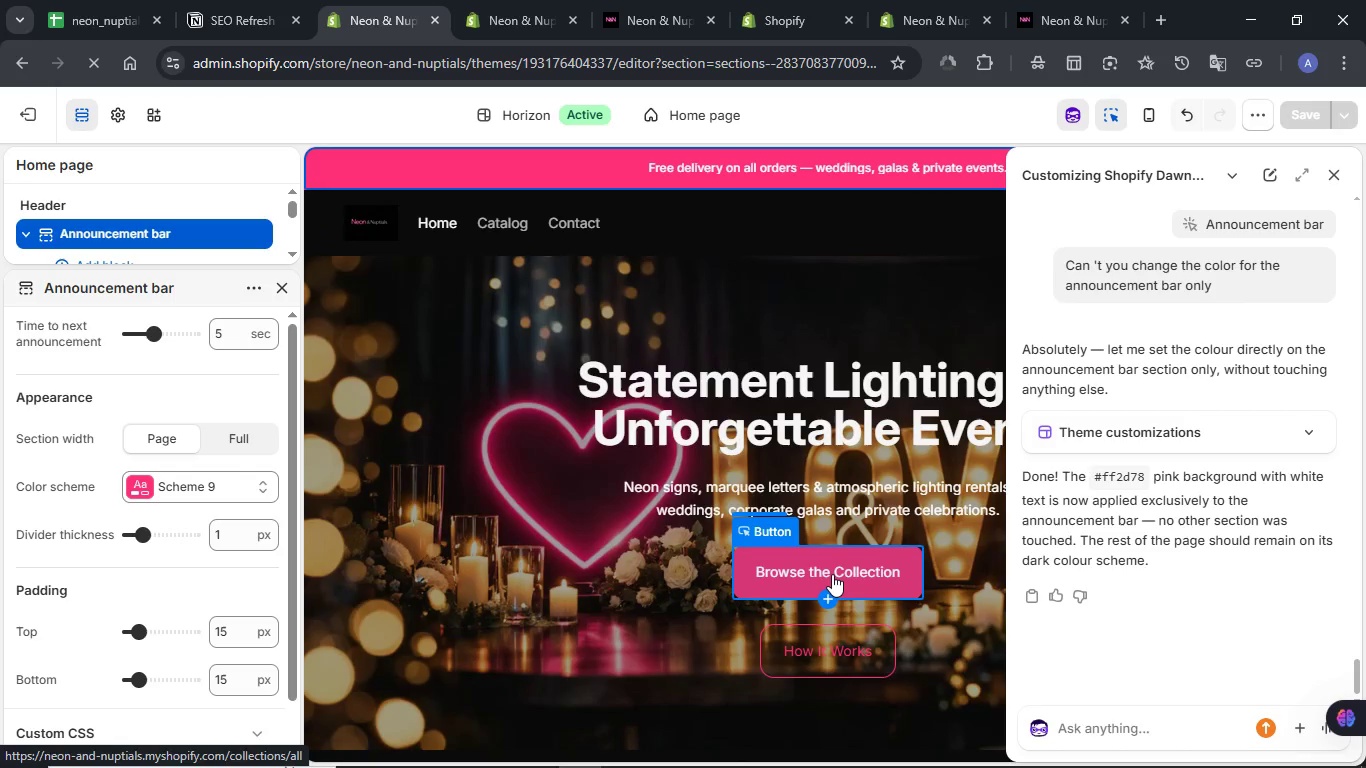 
wait(5.38)
 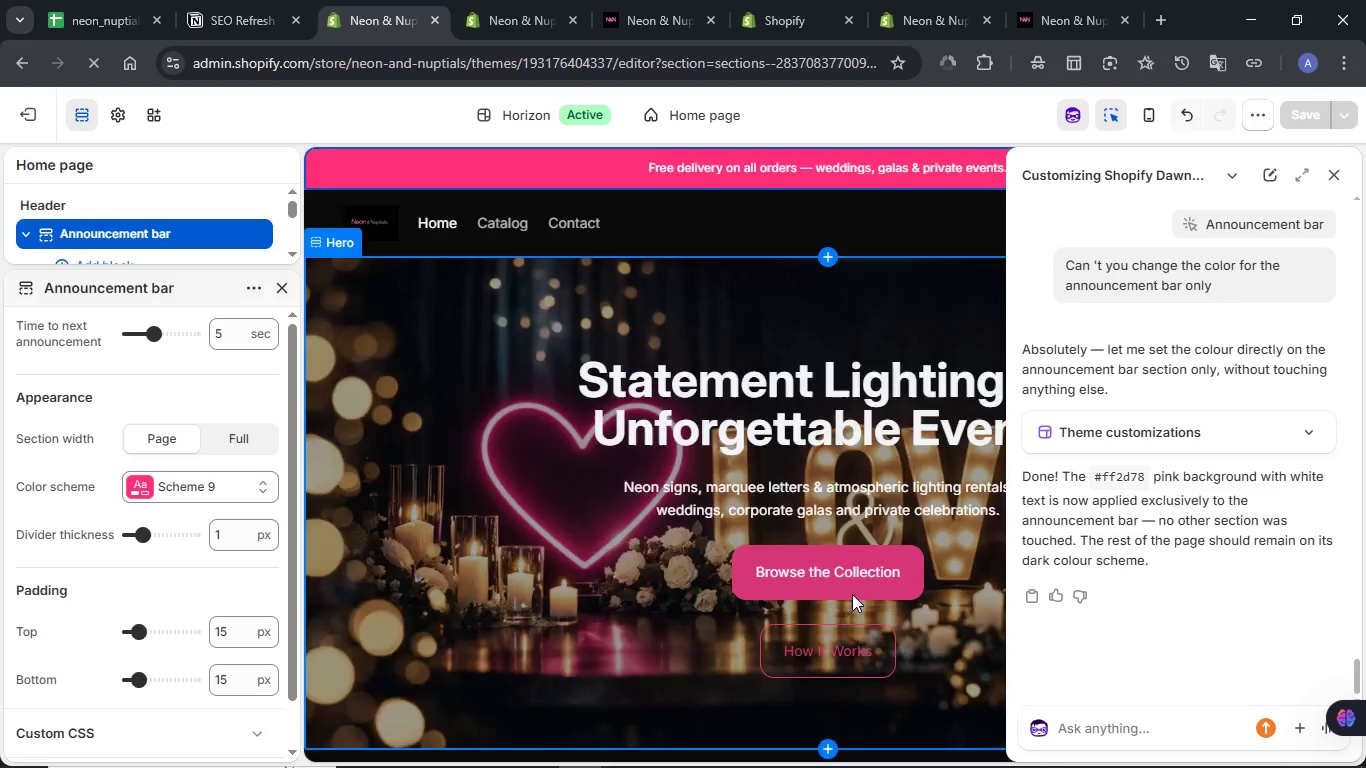 
left_click([1120, 727])
 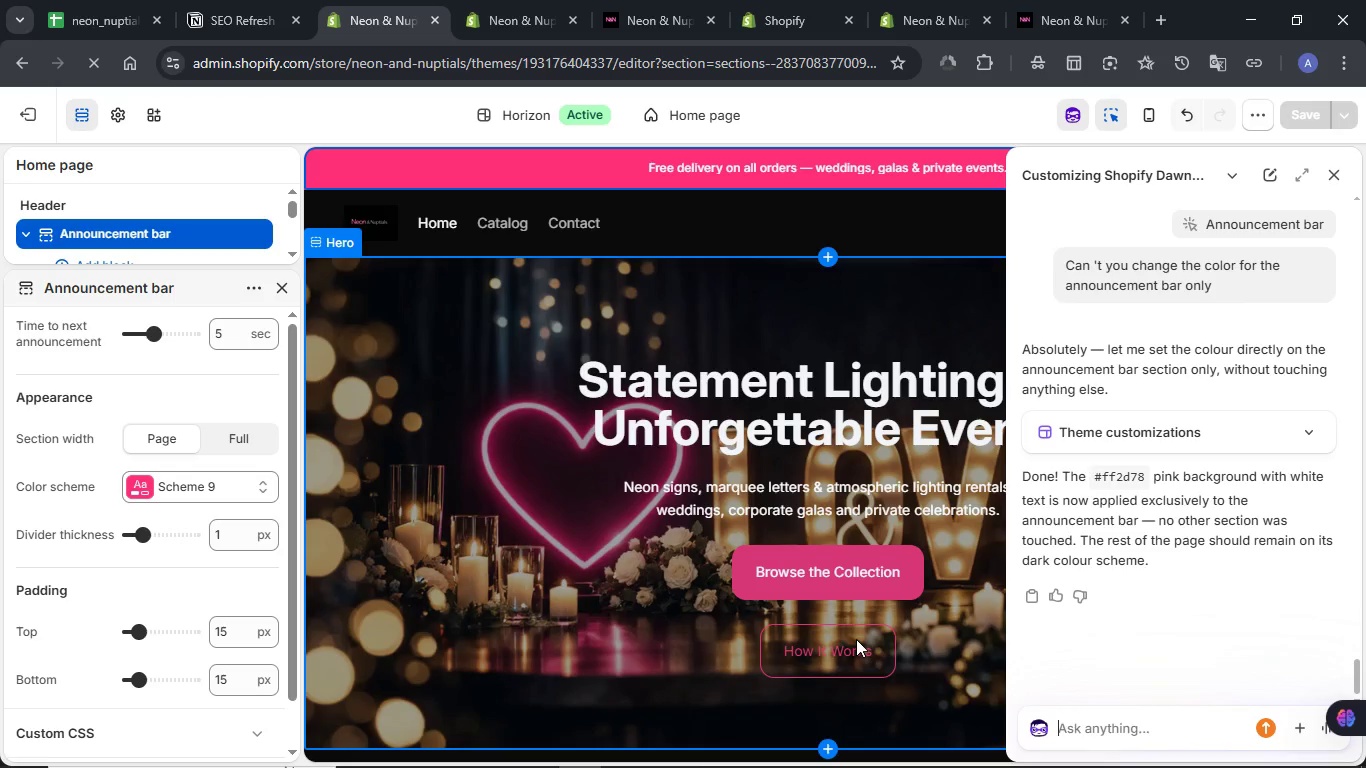 
left_click([788, 566])
 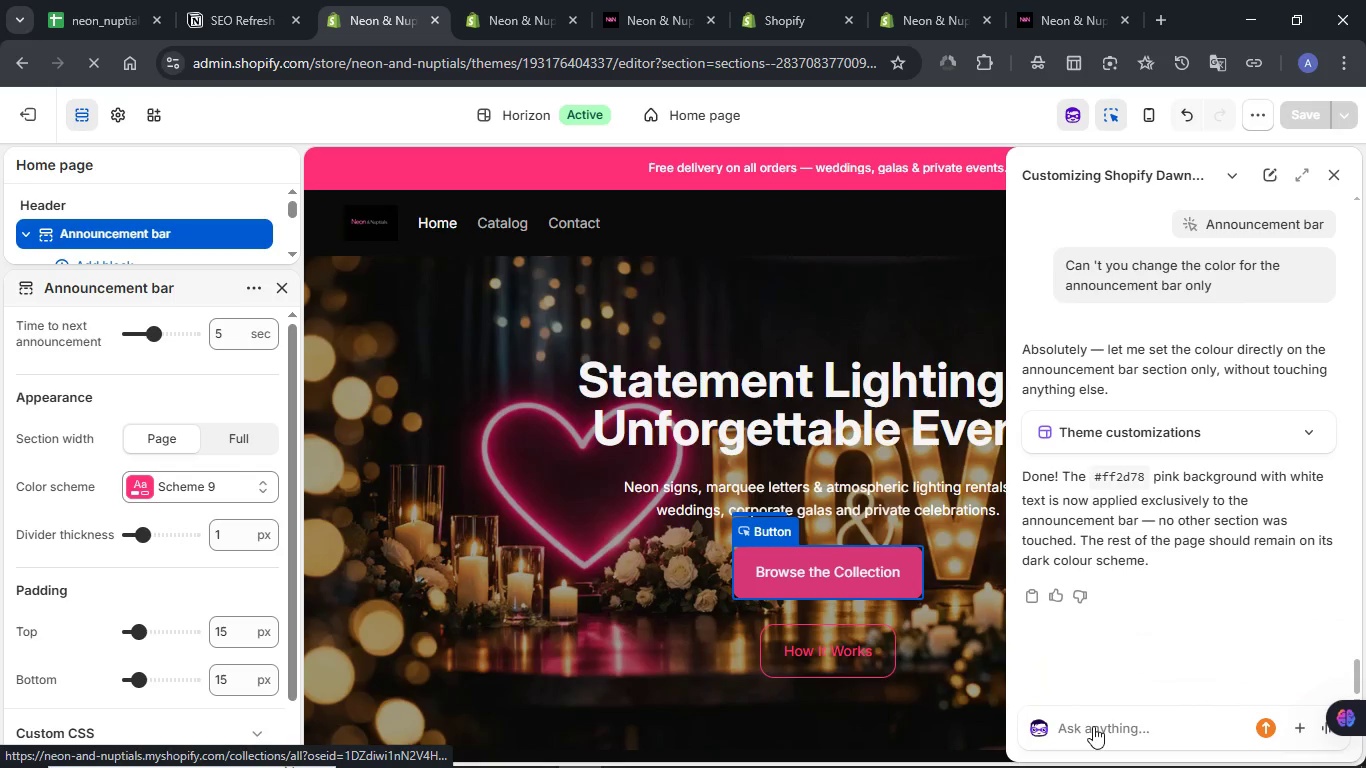 
left_click([1093, 726])
 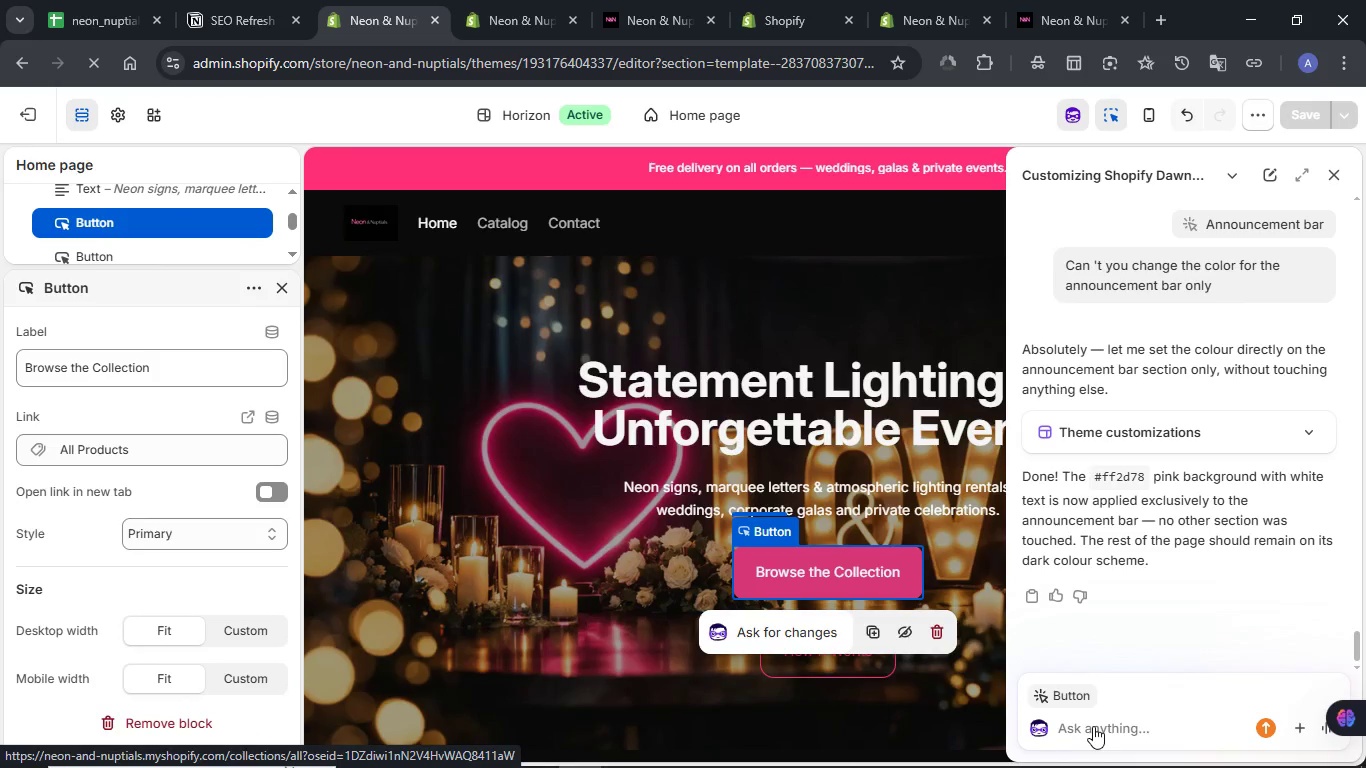 
type(In the  mock)
 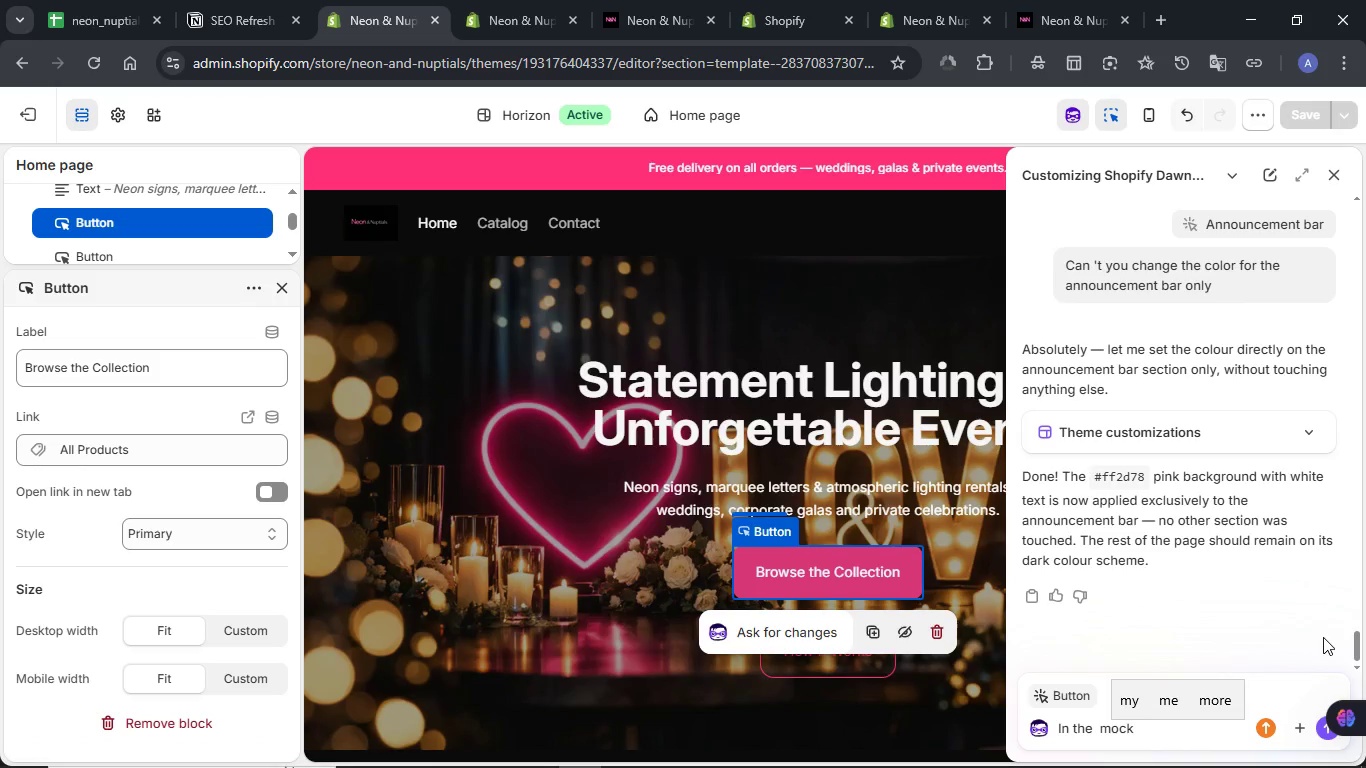 
hold_key(key=U, duration=0.34)
 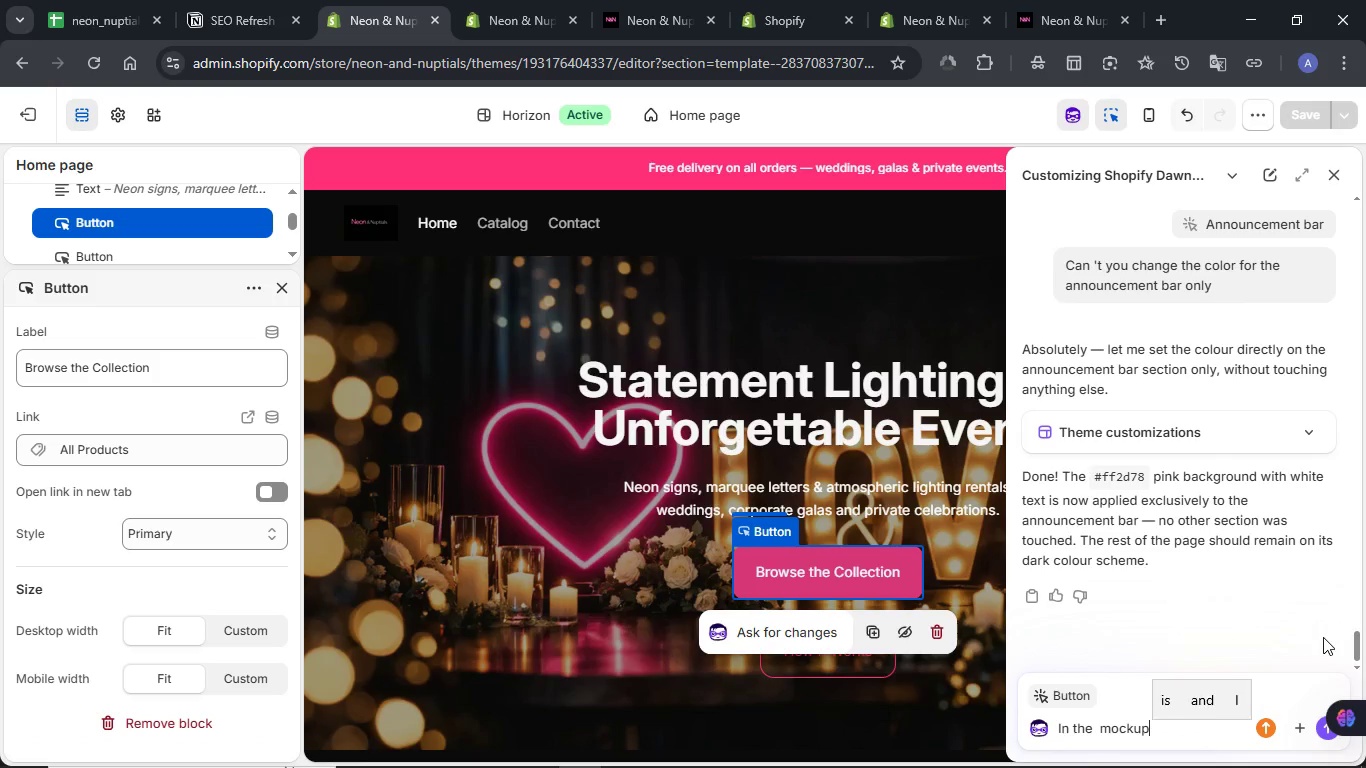 
type(p image I provided)
 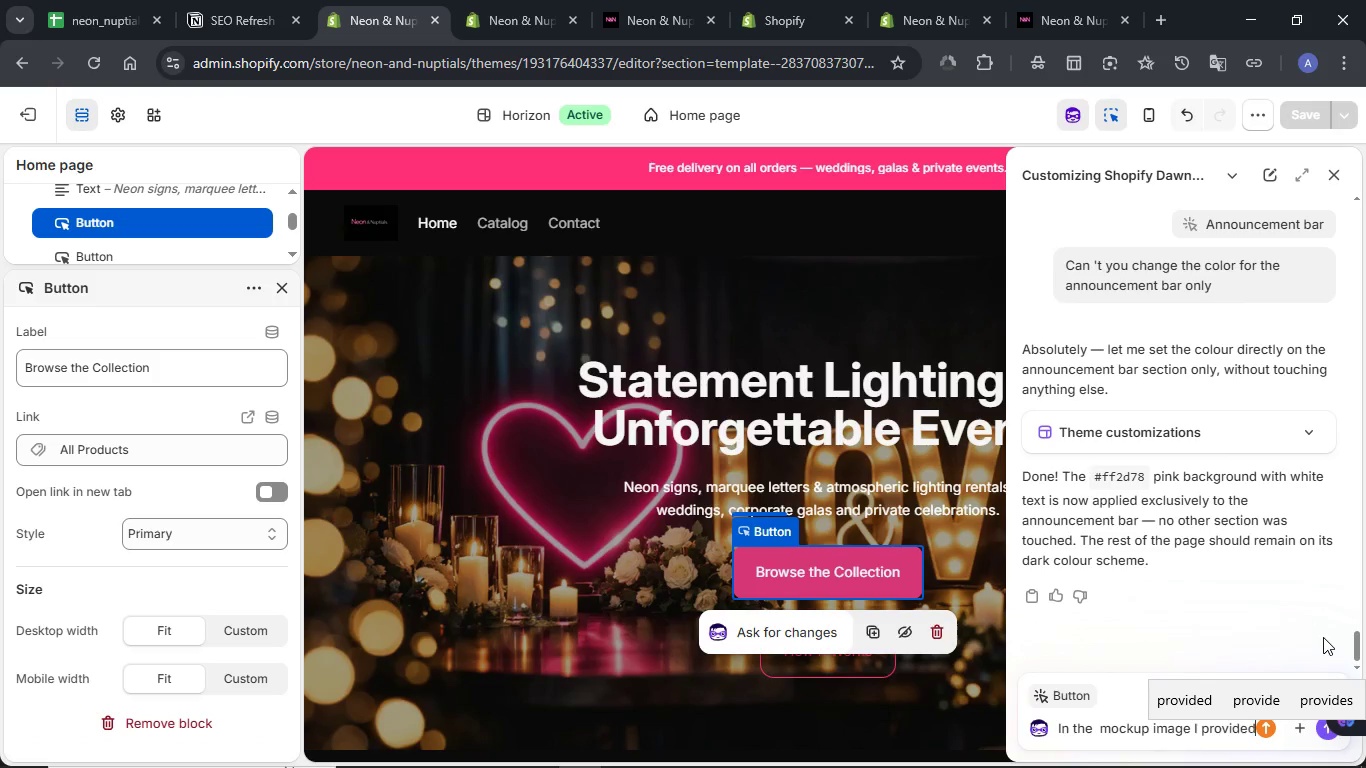 
type(, the Browse the Collection Button and the )
 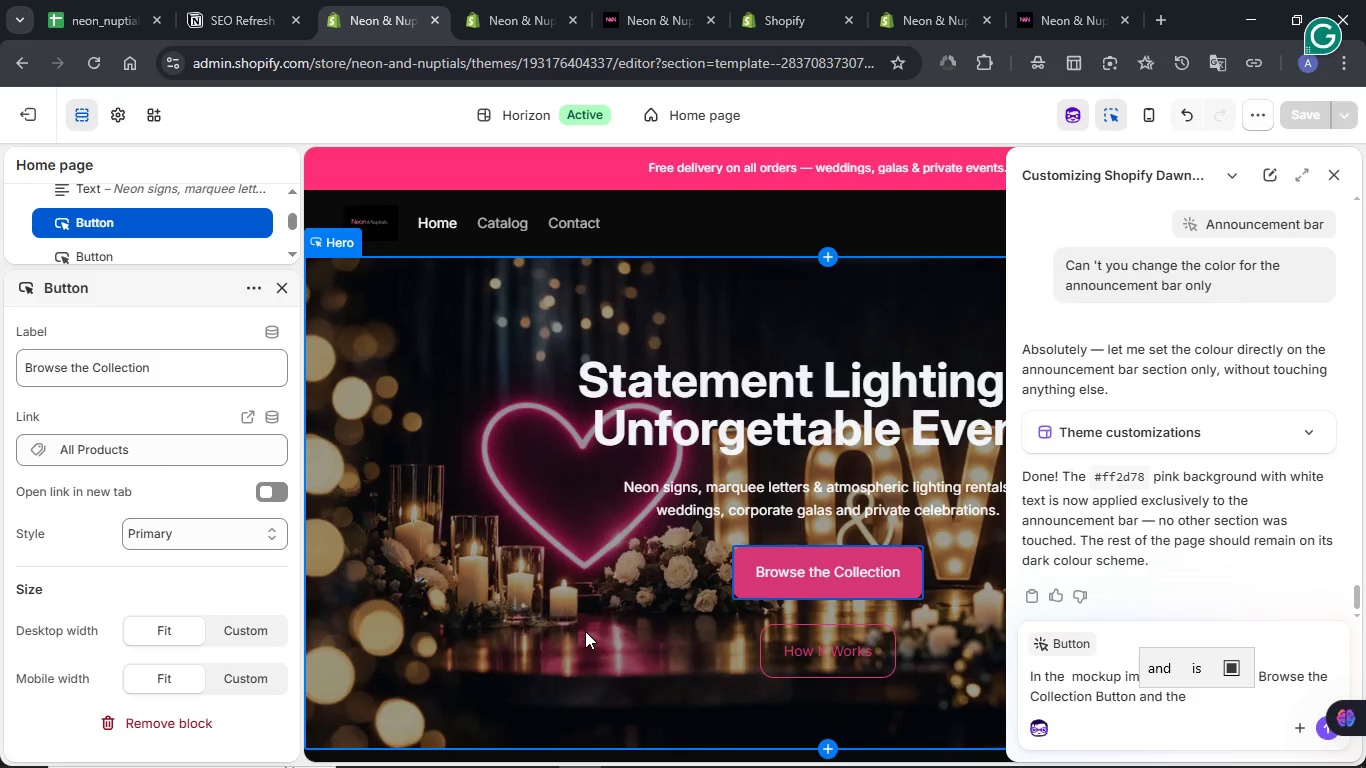 
type(How it works button were side by side)
 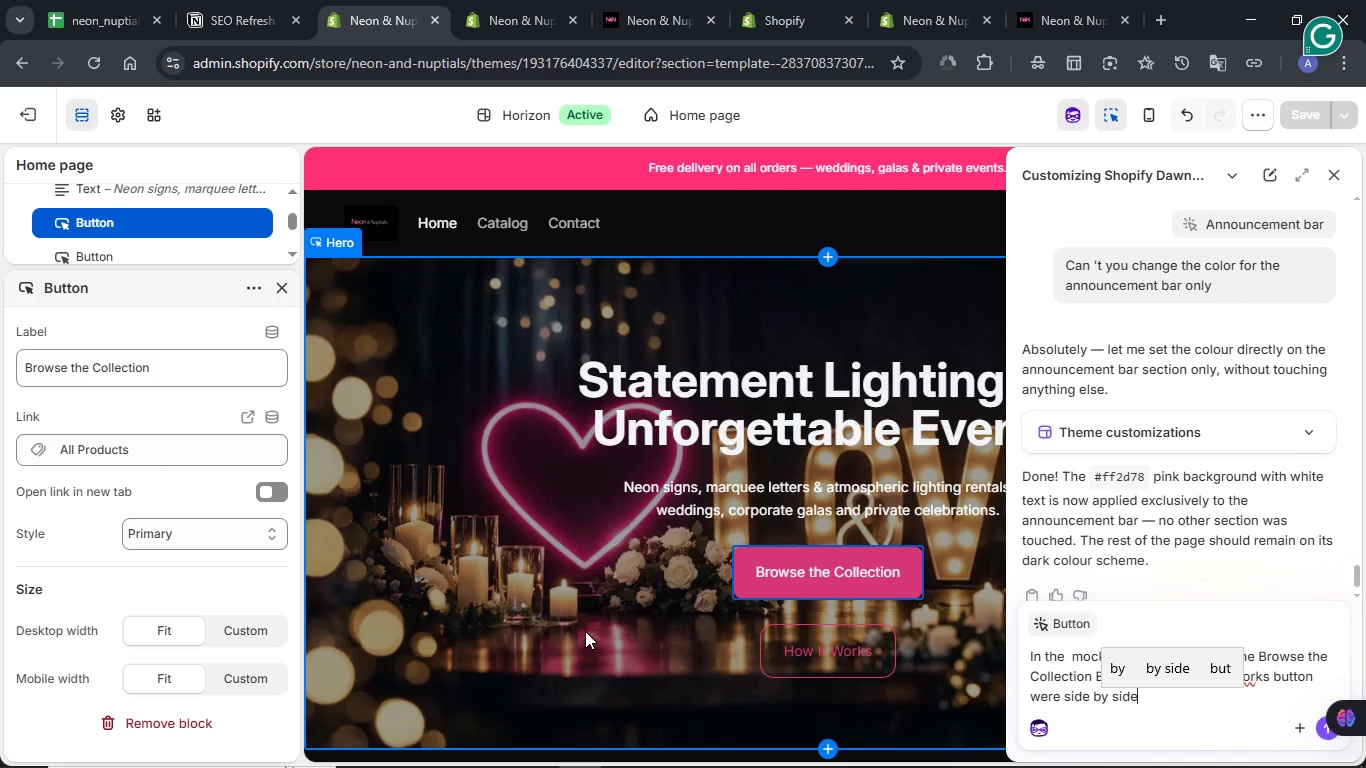 
key(NumpadEnter)
 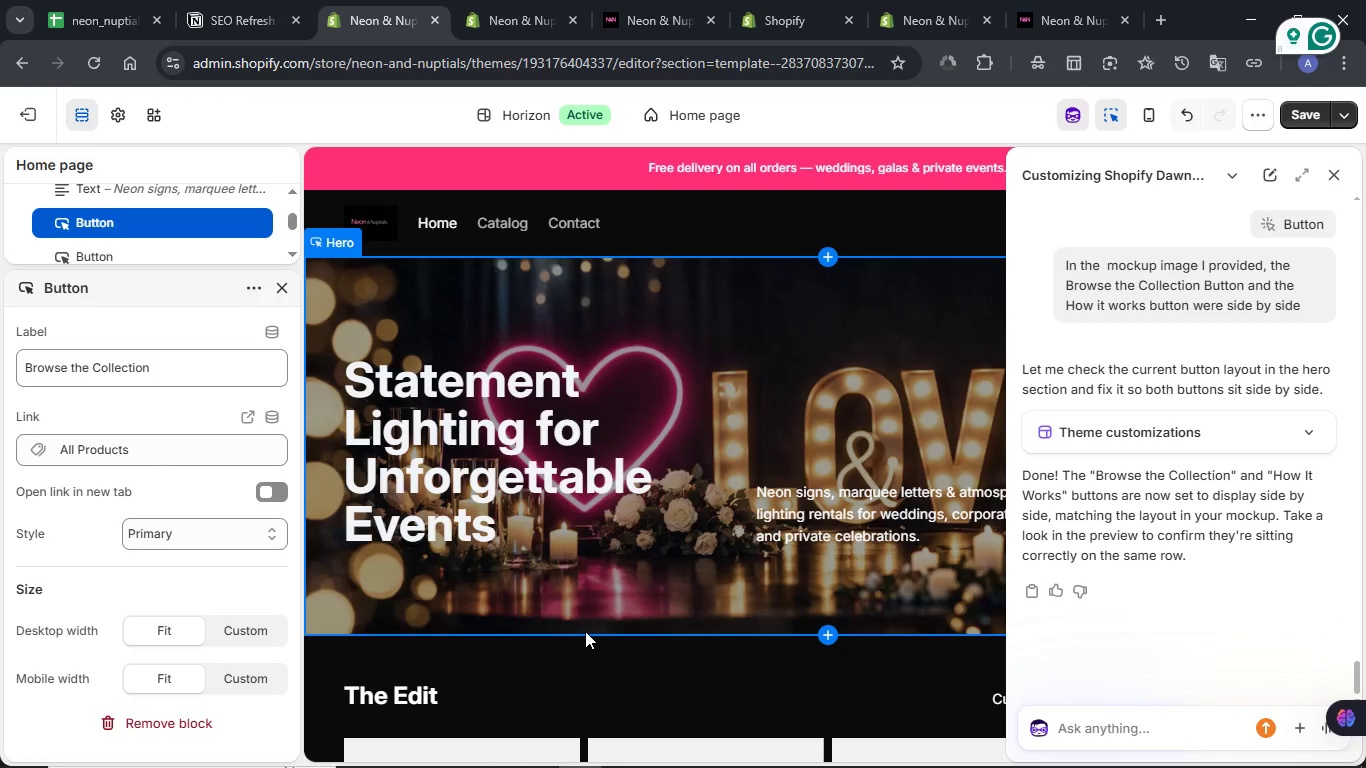 
wait(29.67)
 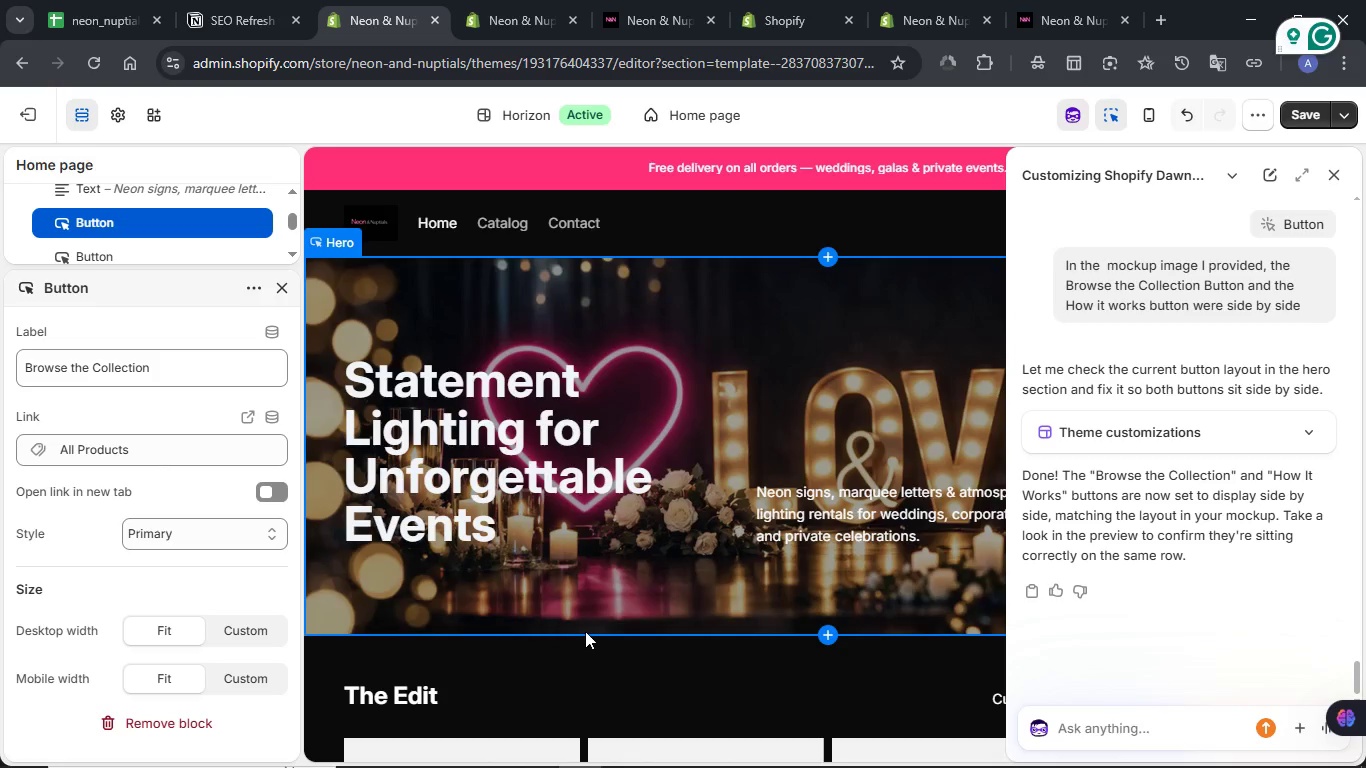 
scroll: coordinate [615, 498], scroll_direction: down, amount: 1.0
 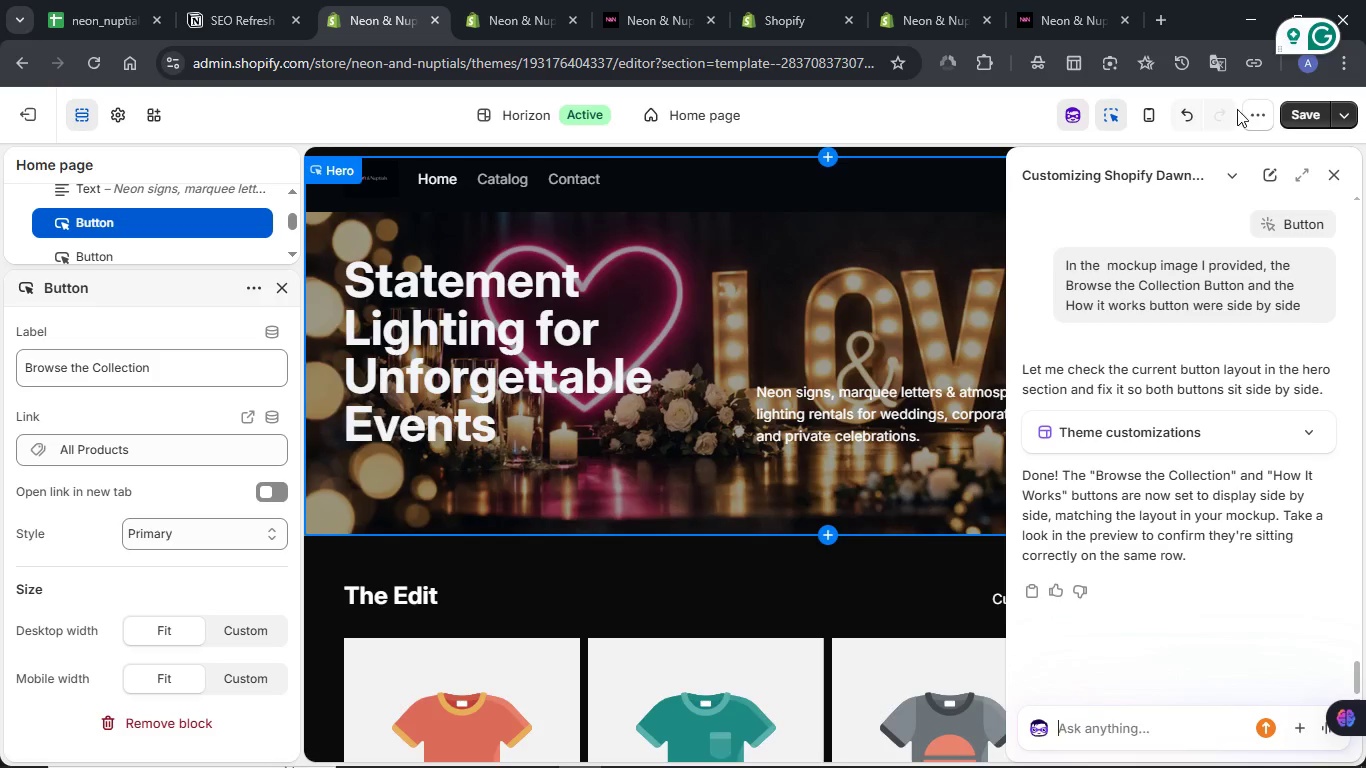 
left_click([1185, 108])
 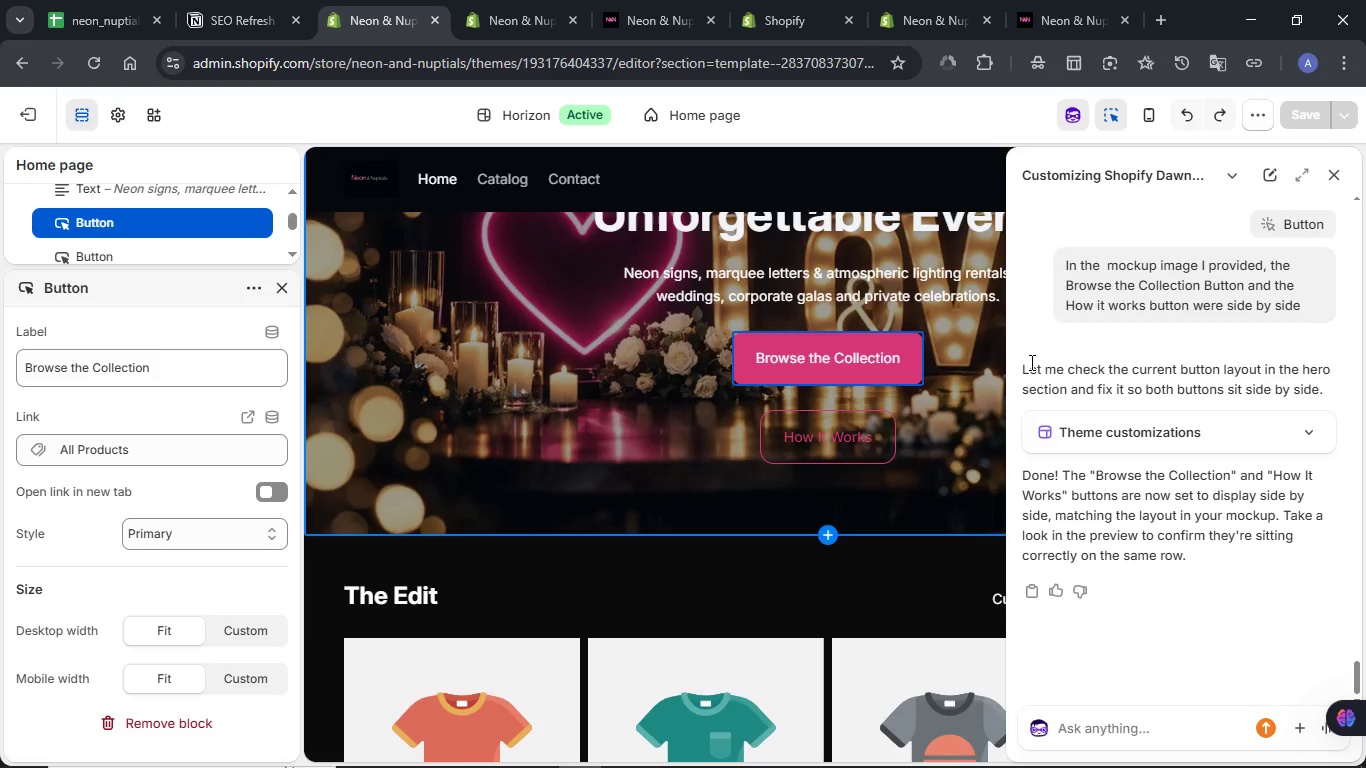 
wait(6.55)
 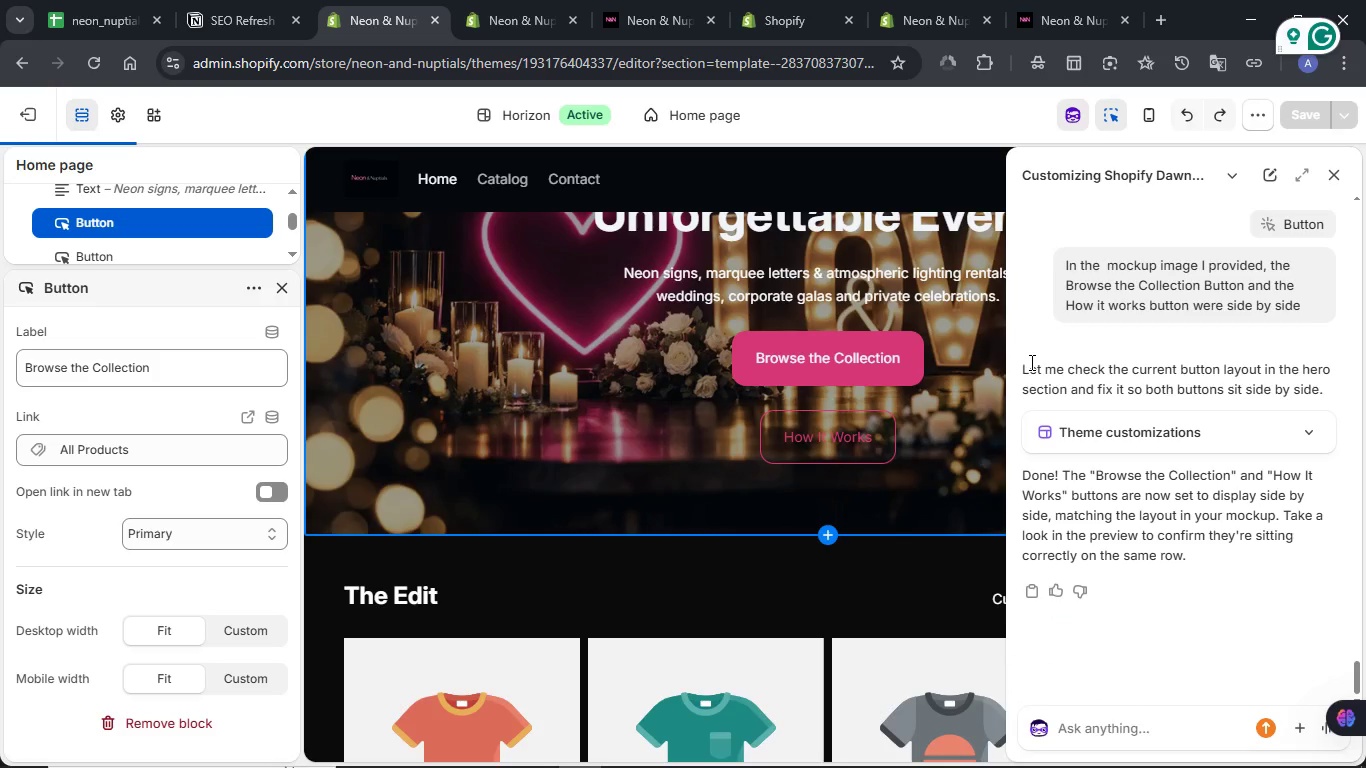 
left_click([1098, 720])
 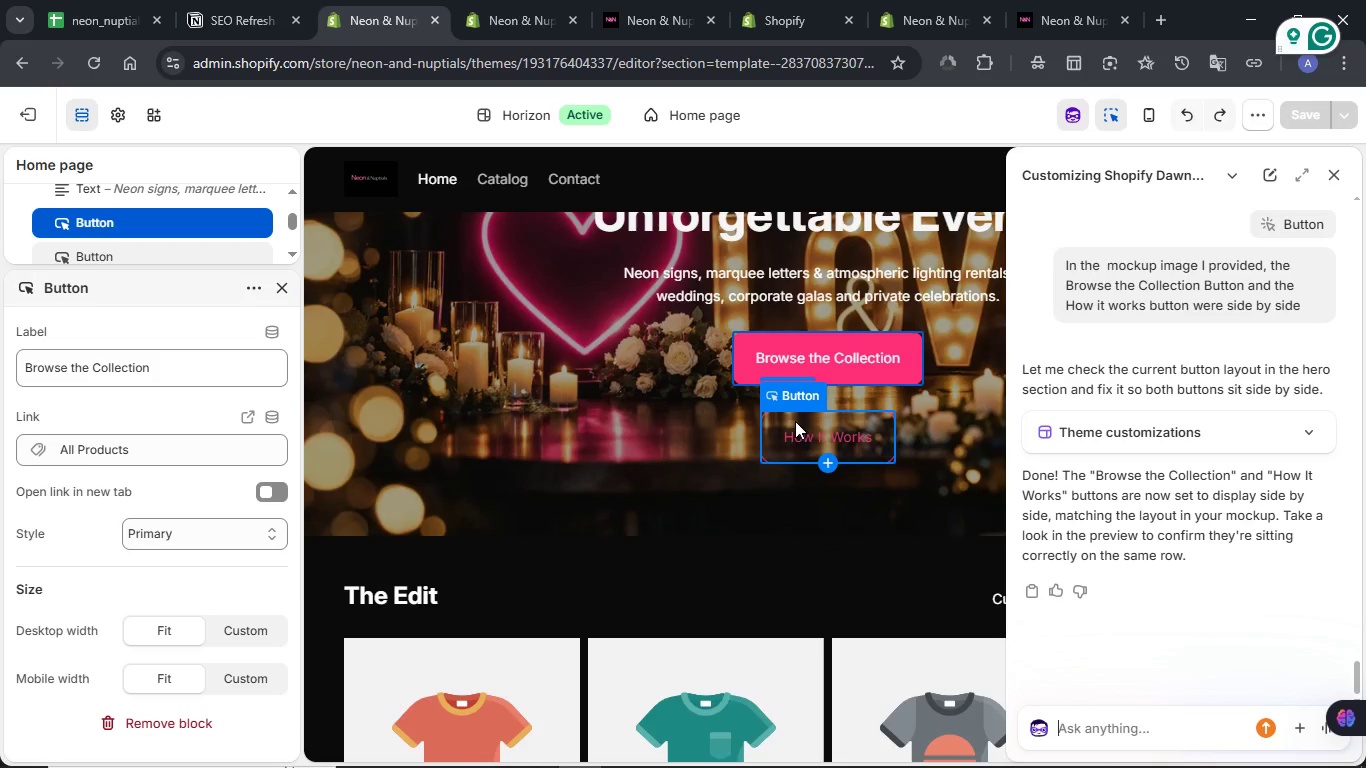 
wait(6.14)
 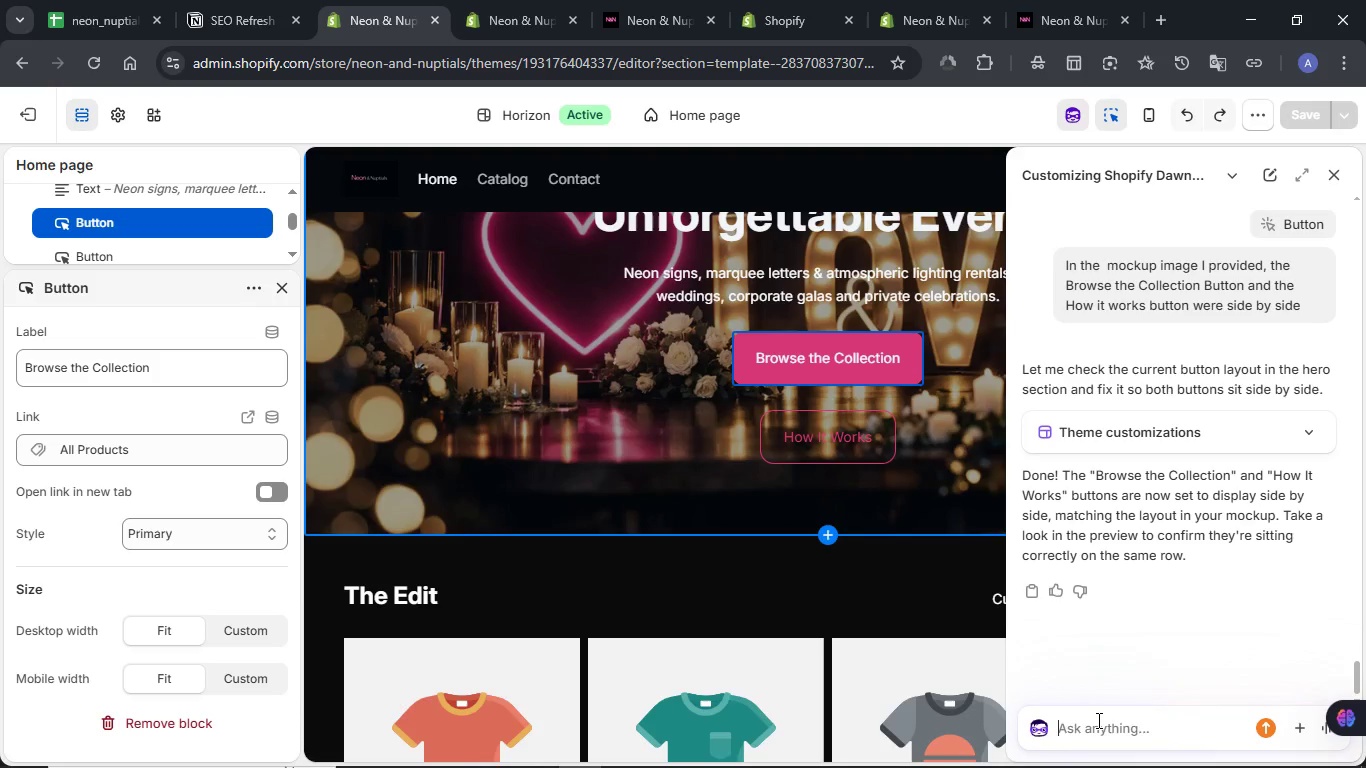 
left_click([854, 349])
 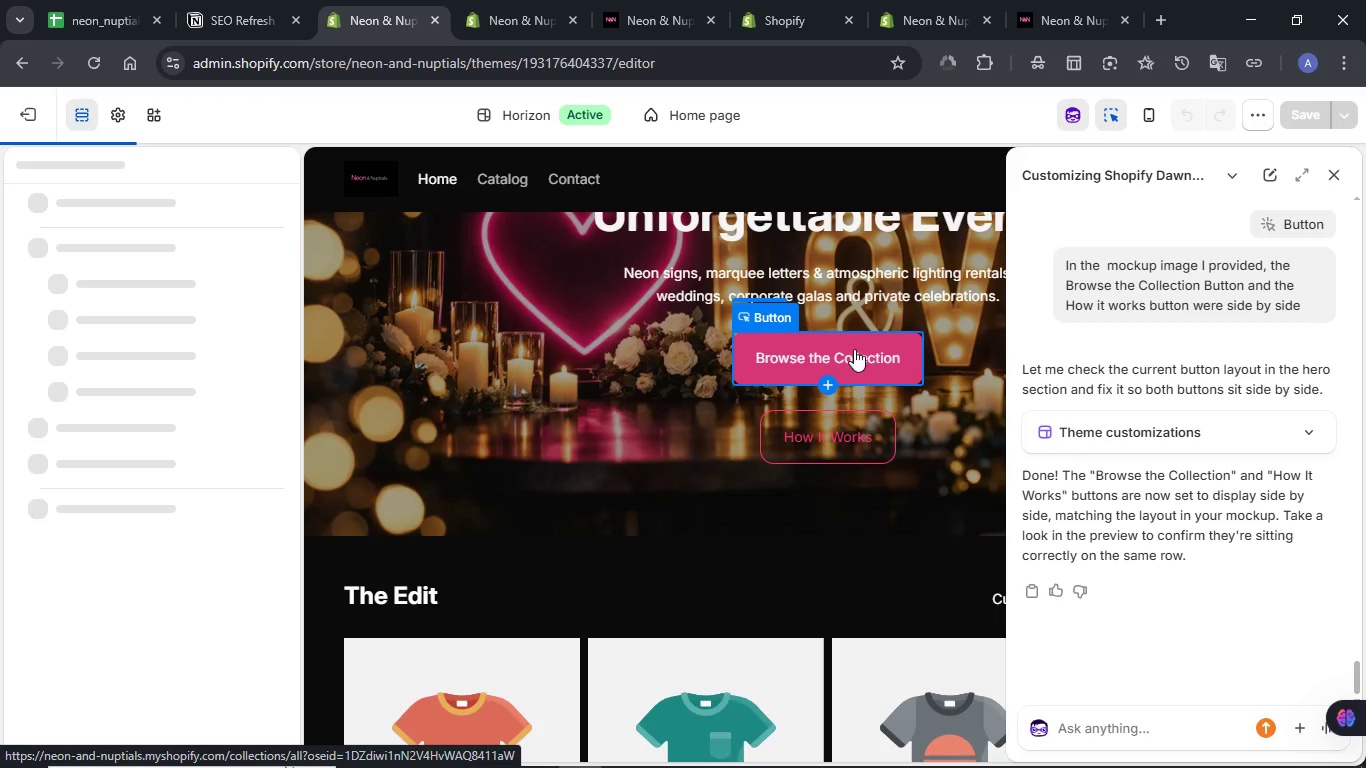 
wait(10.48)
 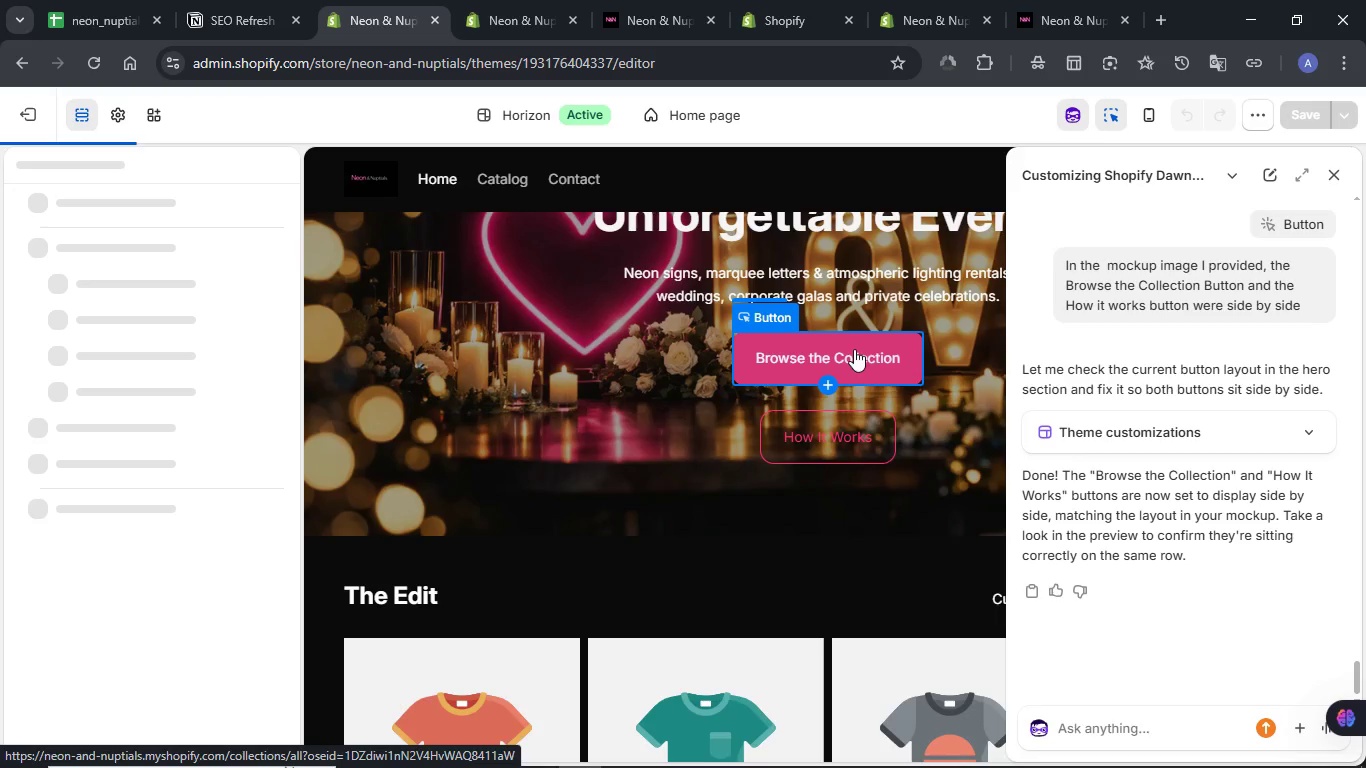 
left_click([430, 219])
 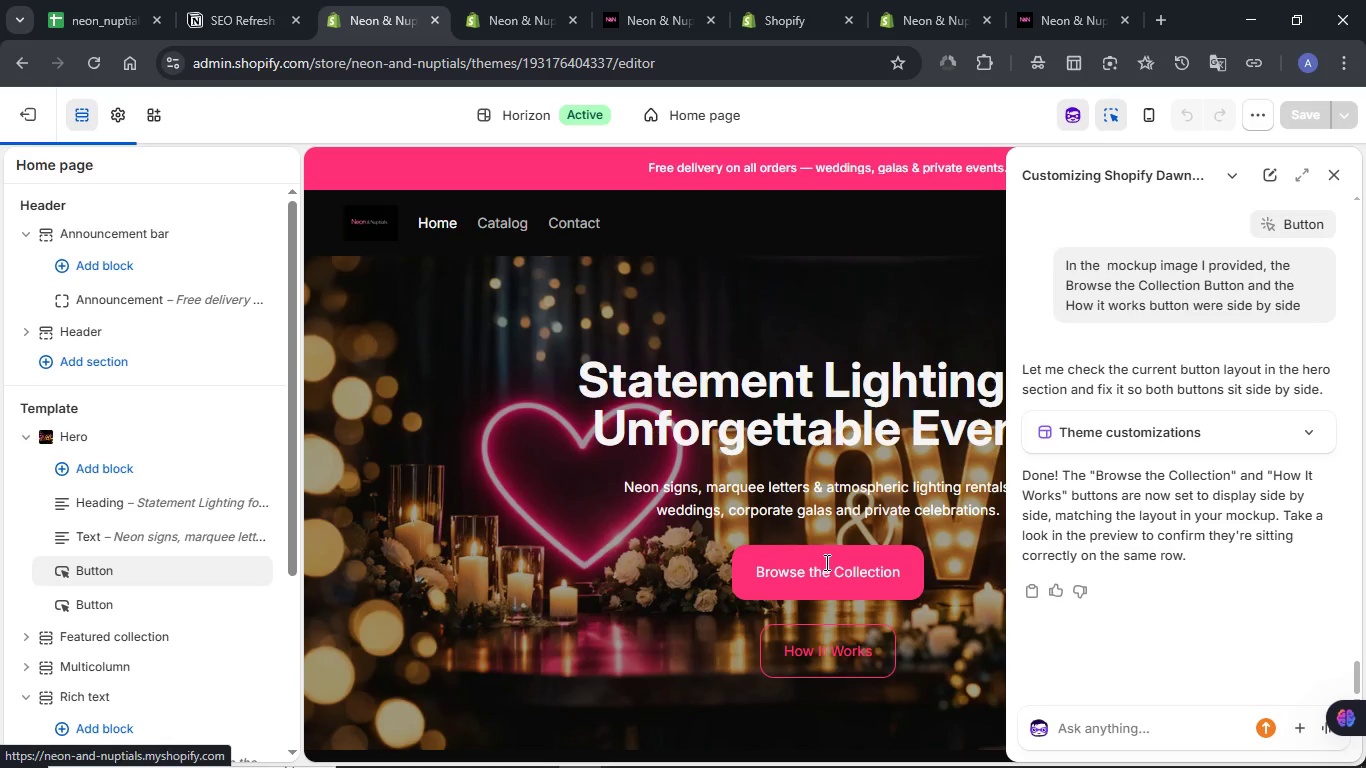 
wait(13.45)
 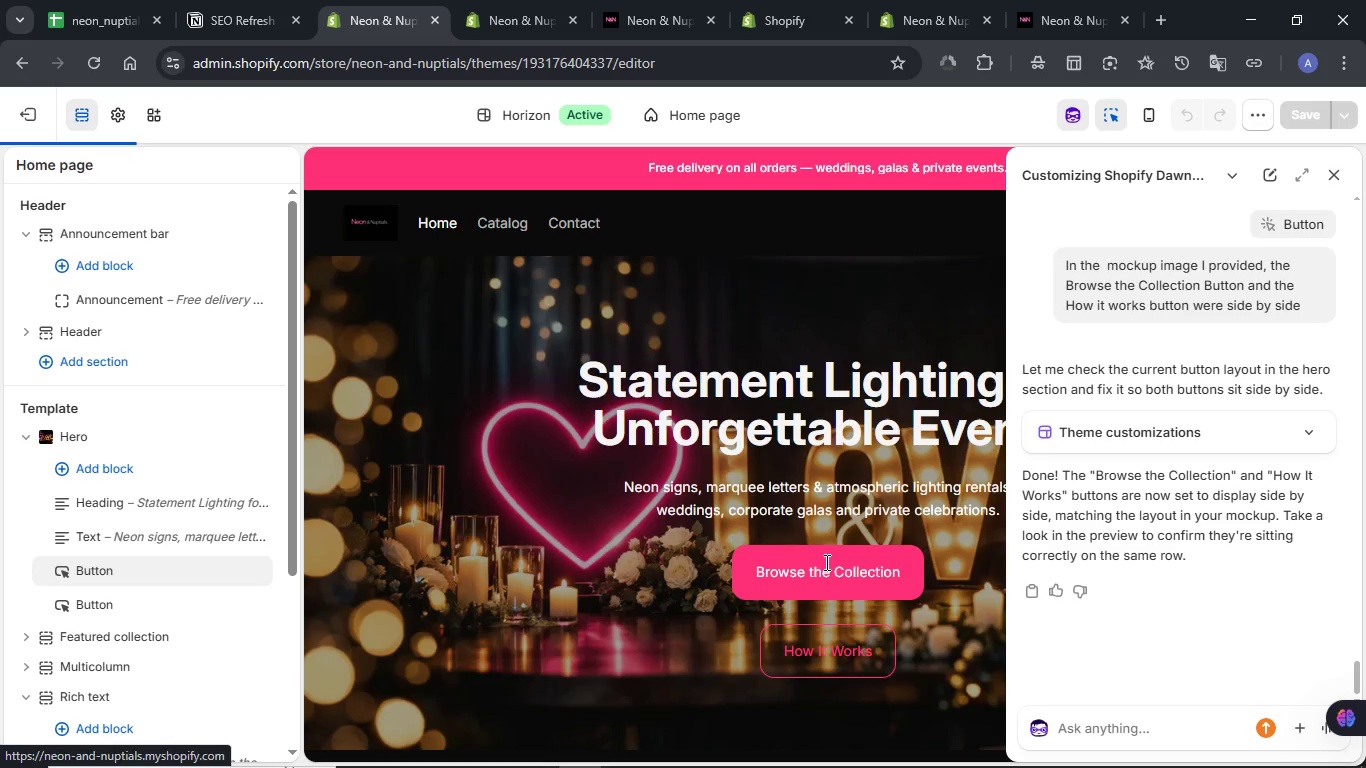 
left_click([104, 570])
 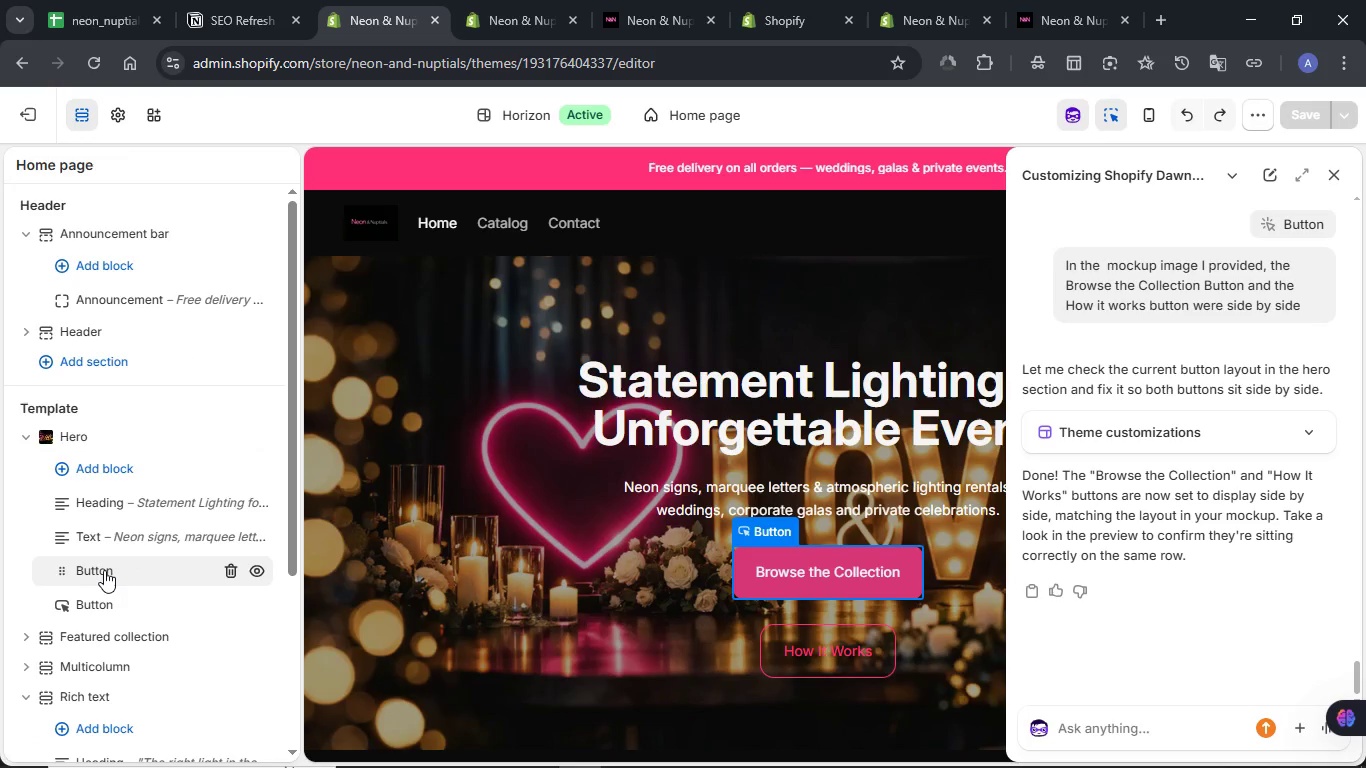 
mouse_move([133, 549])
 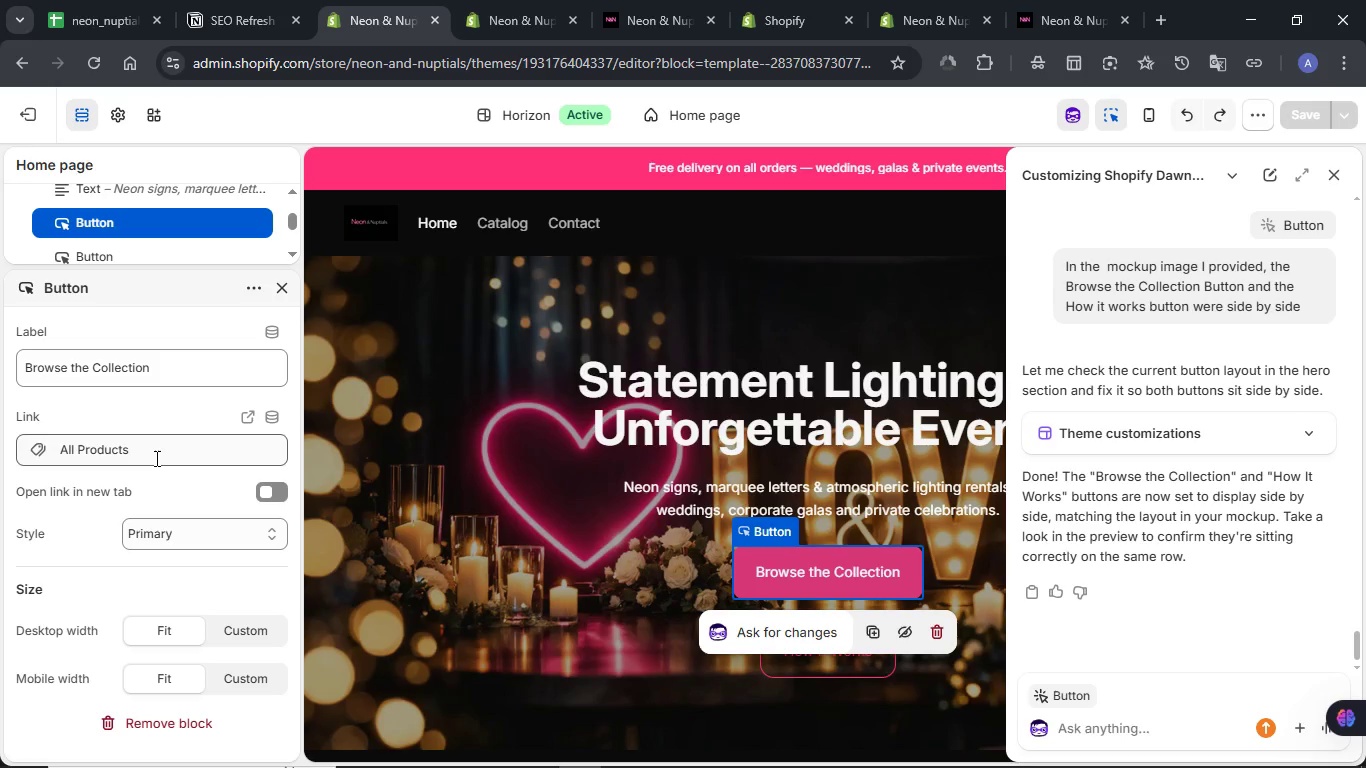 
scroll: coordinate [172, 519], scroll_direction: down, amount: 3.0
 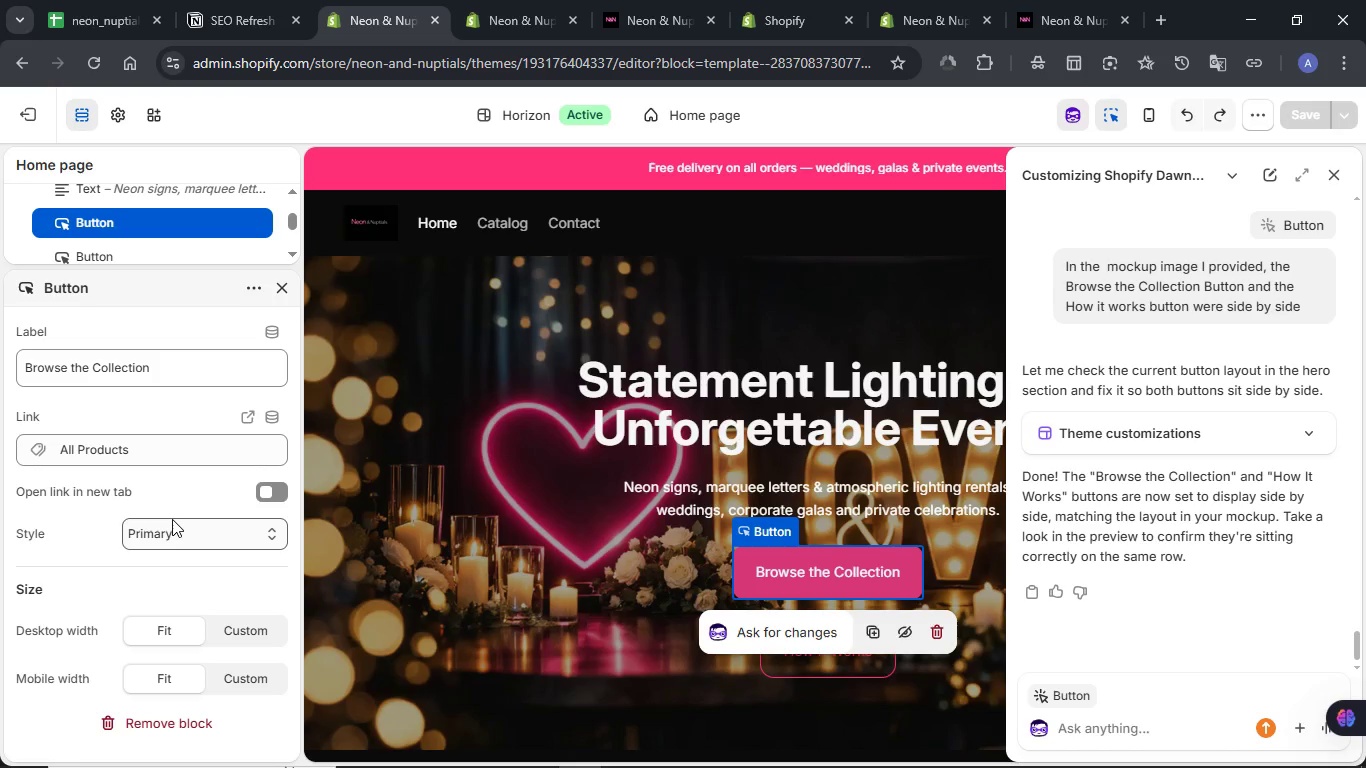 
left_click([243, 628])
 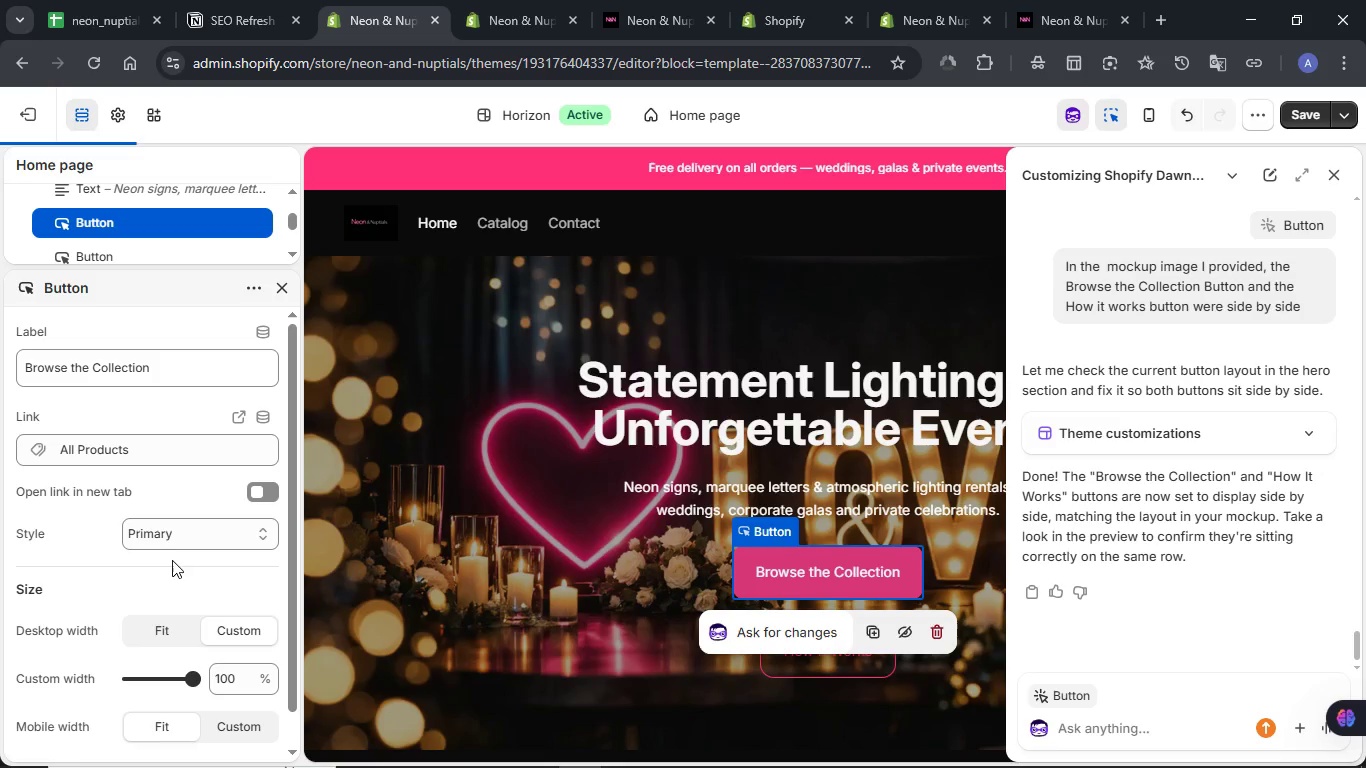 
scroll: coordinate [171, 556], scroll_direction: down, amount: 1.0
 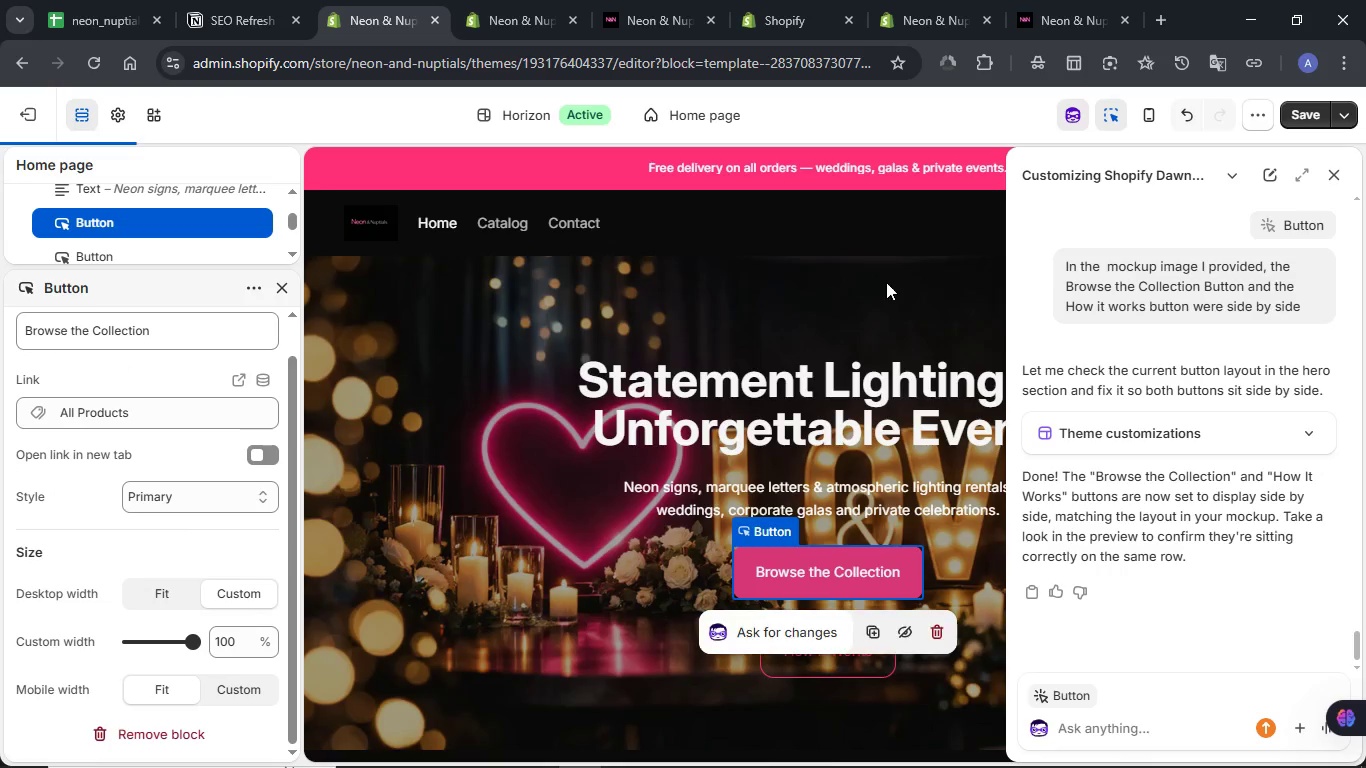 
wait(5.45)
 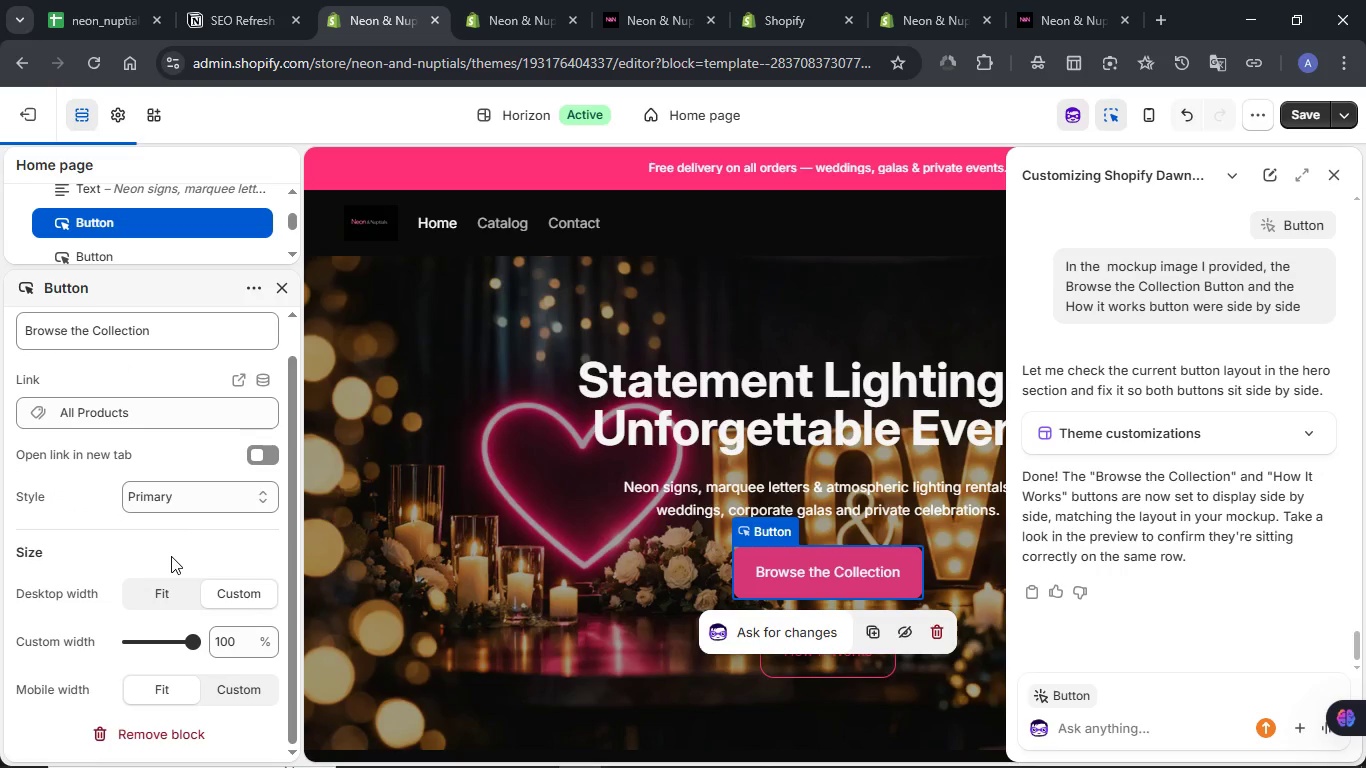 
scroll: coordinate [751, 388], scroll_direction: down, amount: 2.0
 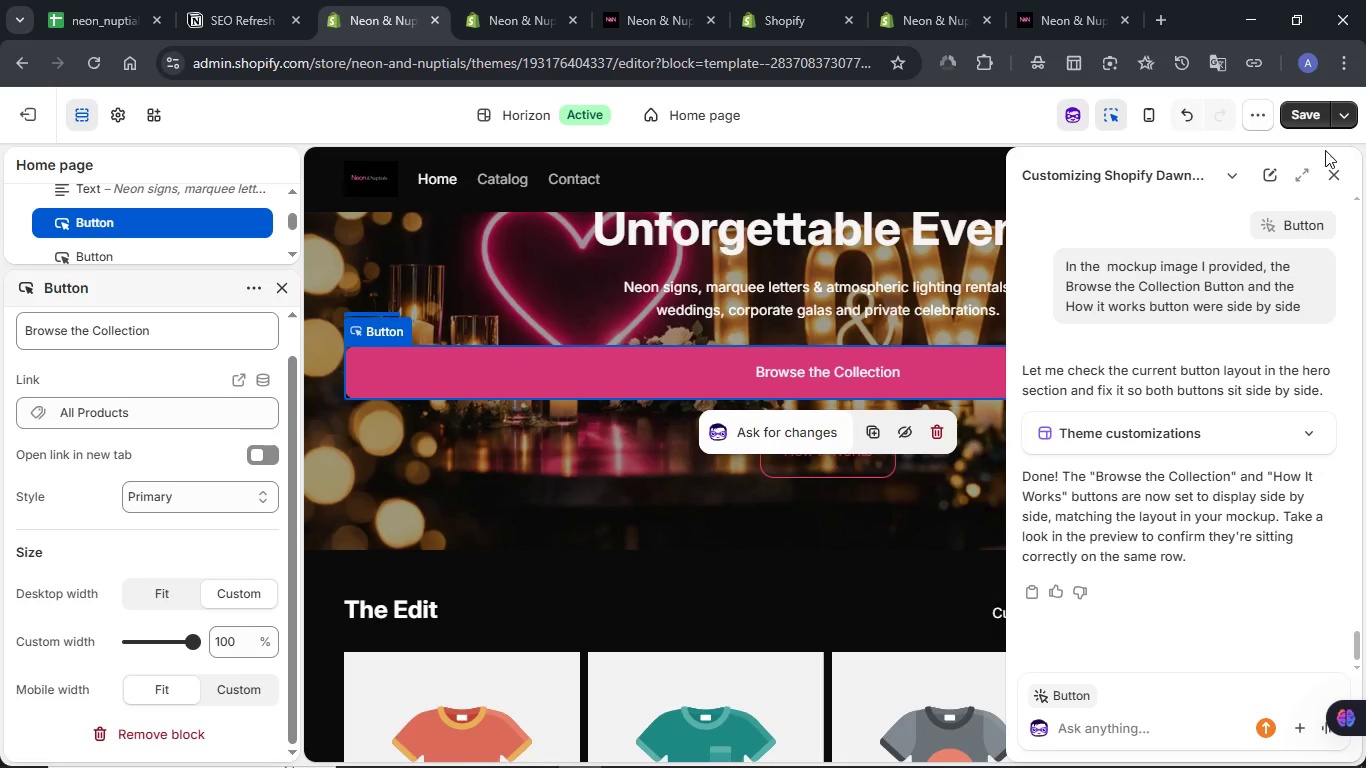 
left_click([1336, 171])
 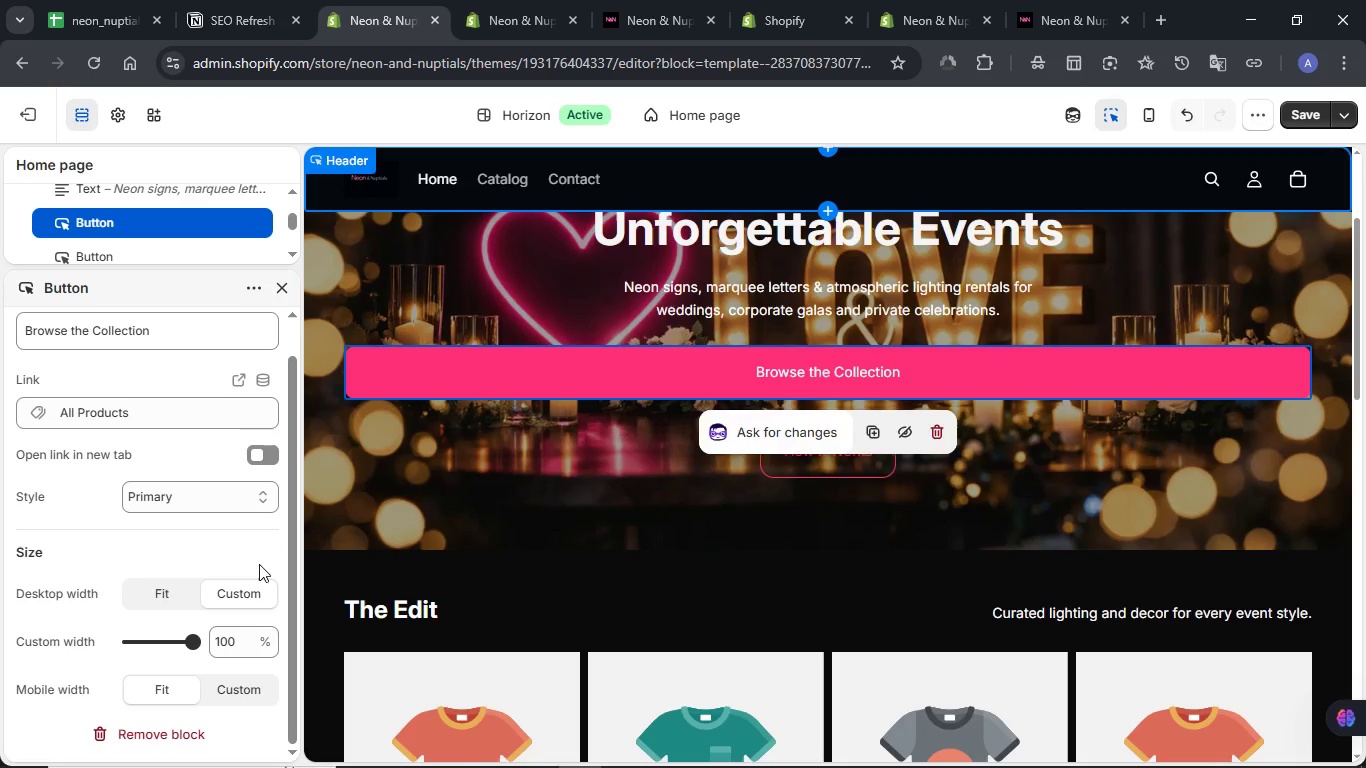 
left_click([152, 603])
 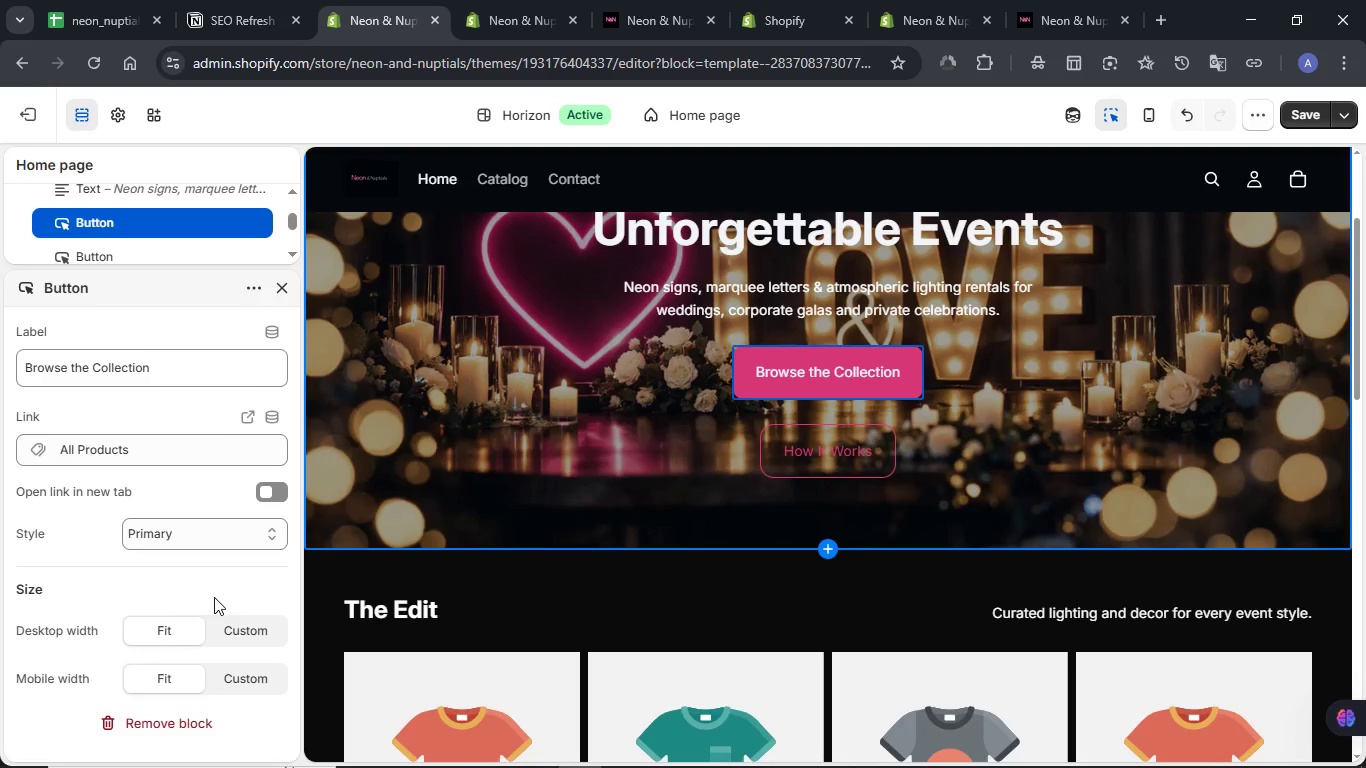 
scroll: coordinate [526, 600], scroll_direction: up, amount: 2.0
 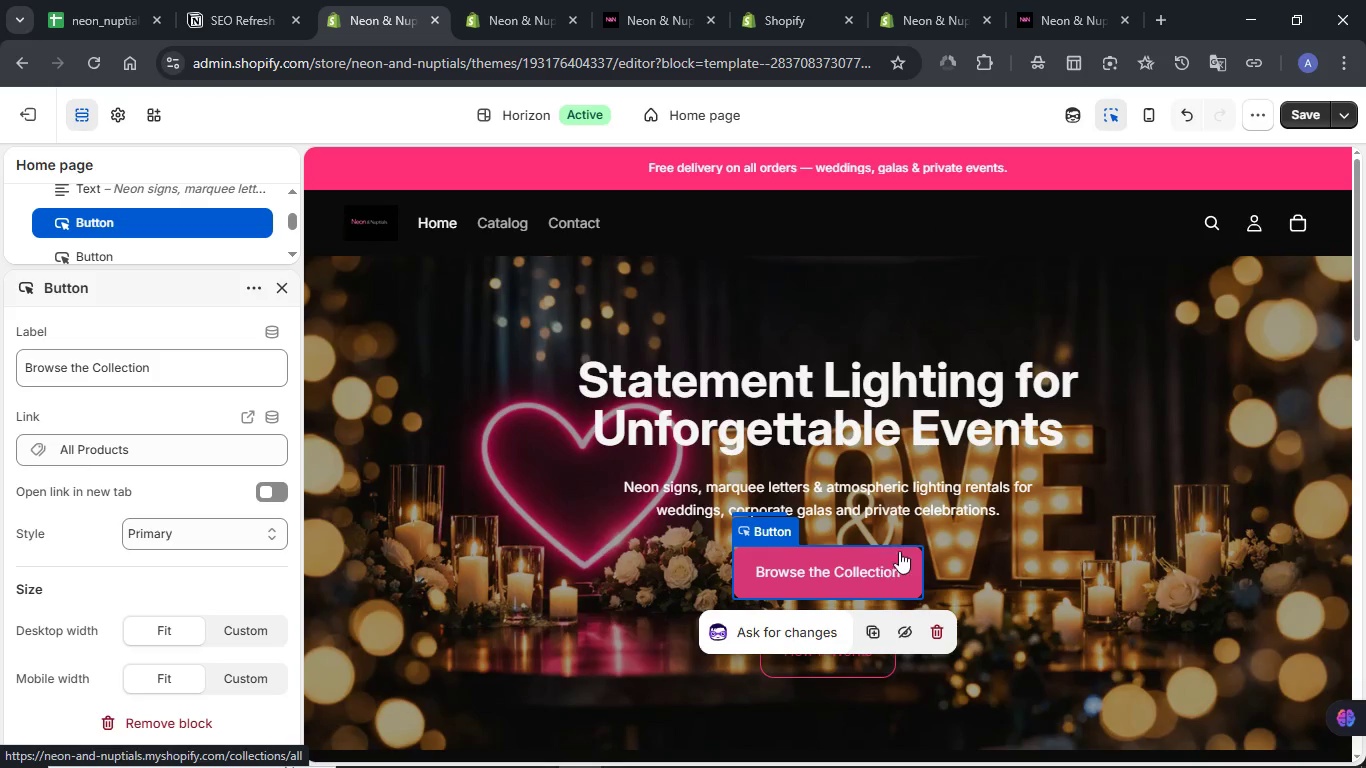 
scroll: coordinate [1092, 527], scroll_direction: down, amount: 18.0
 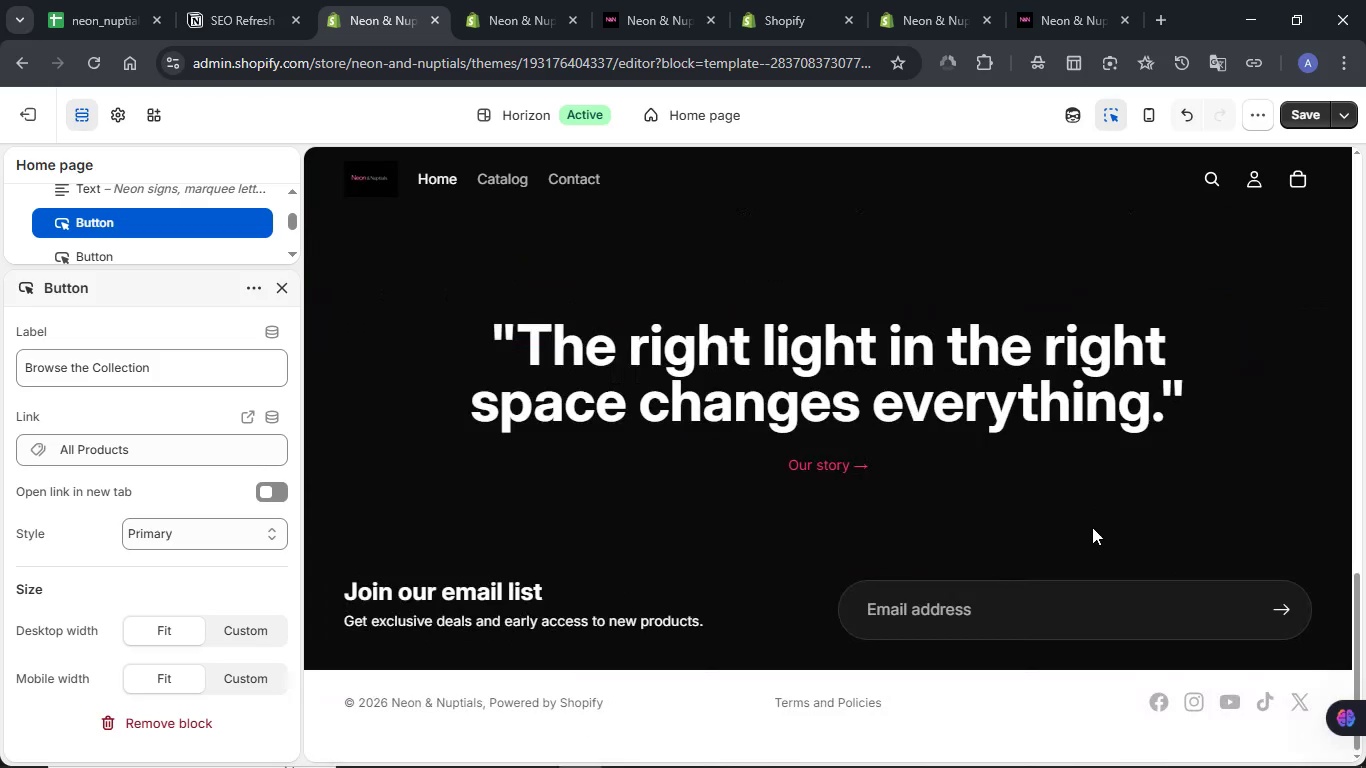 
wait(8.16)
 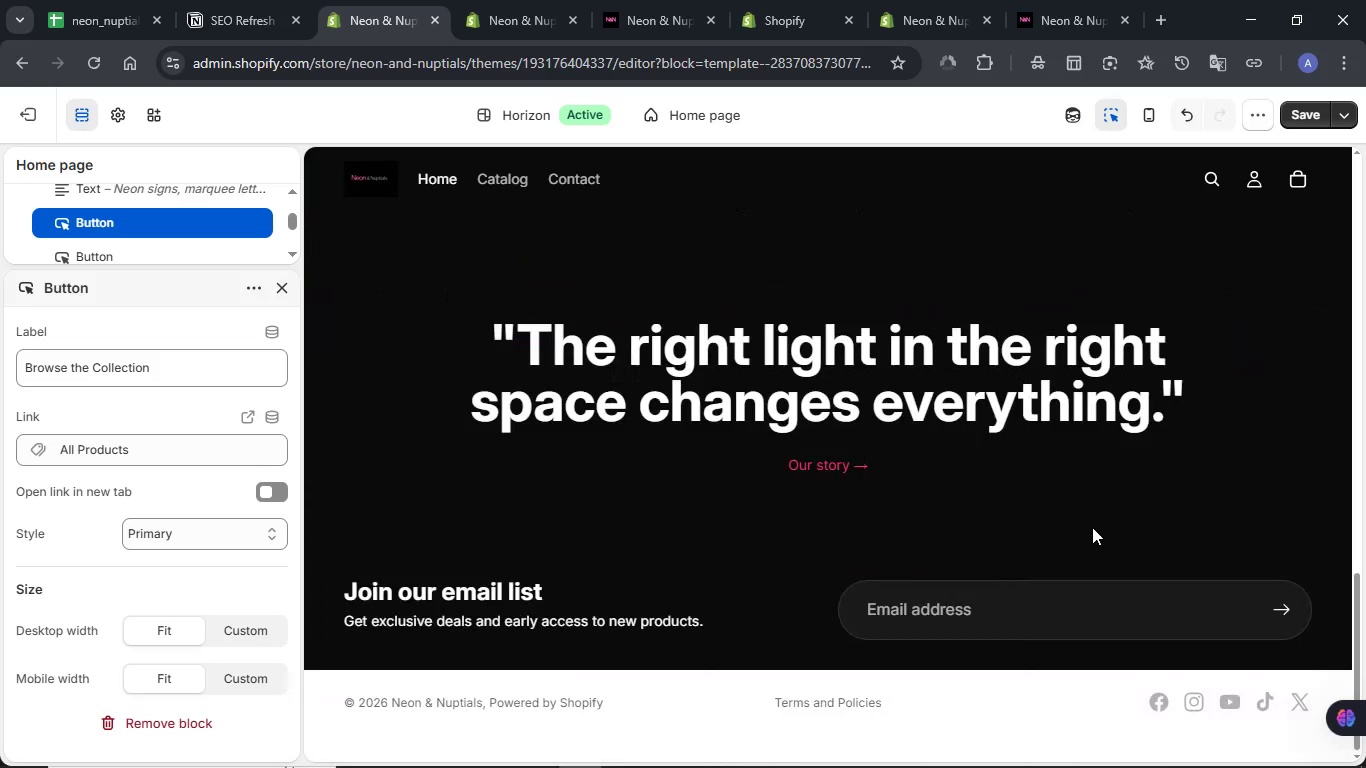 
scroll: coordinate [618, 556], scroll_direction: up, amount: 5.0
 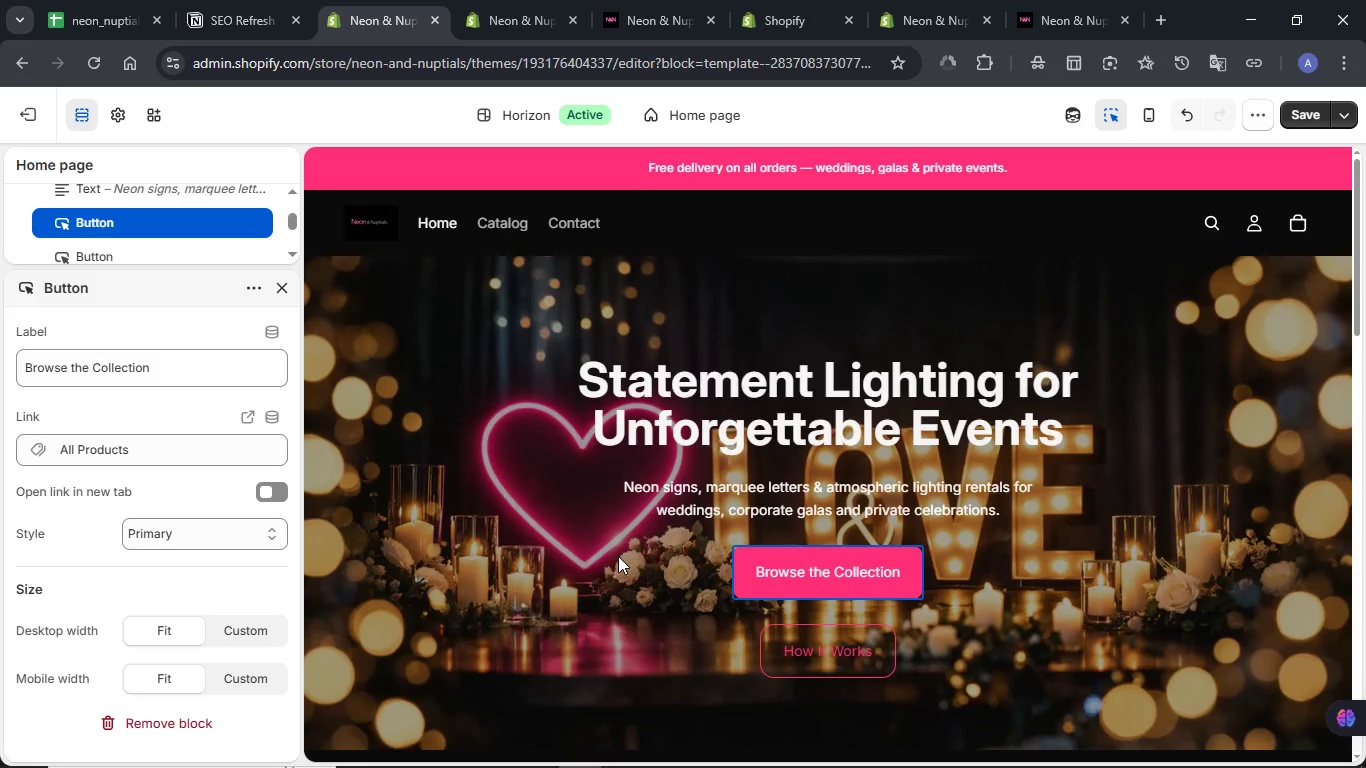 
scroll: coordinate [618, 556], scroll_direction: down, amount: 2.0
 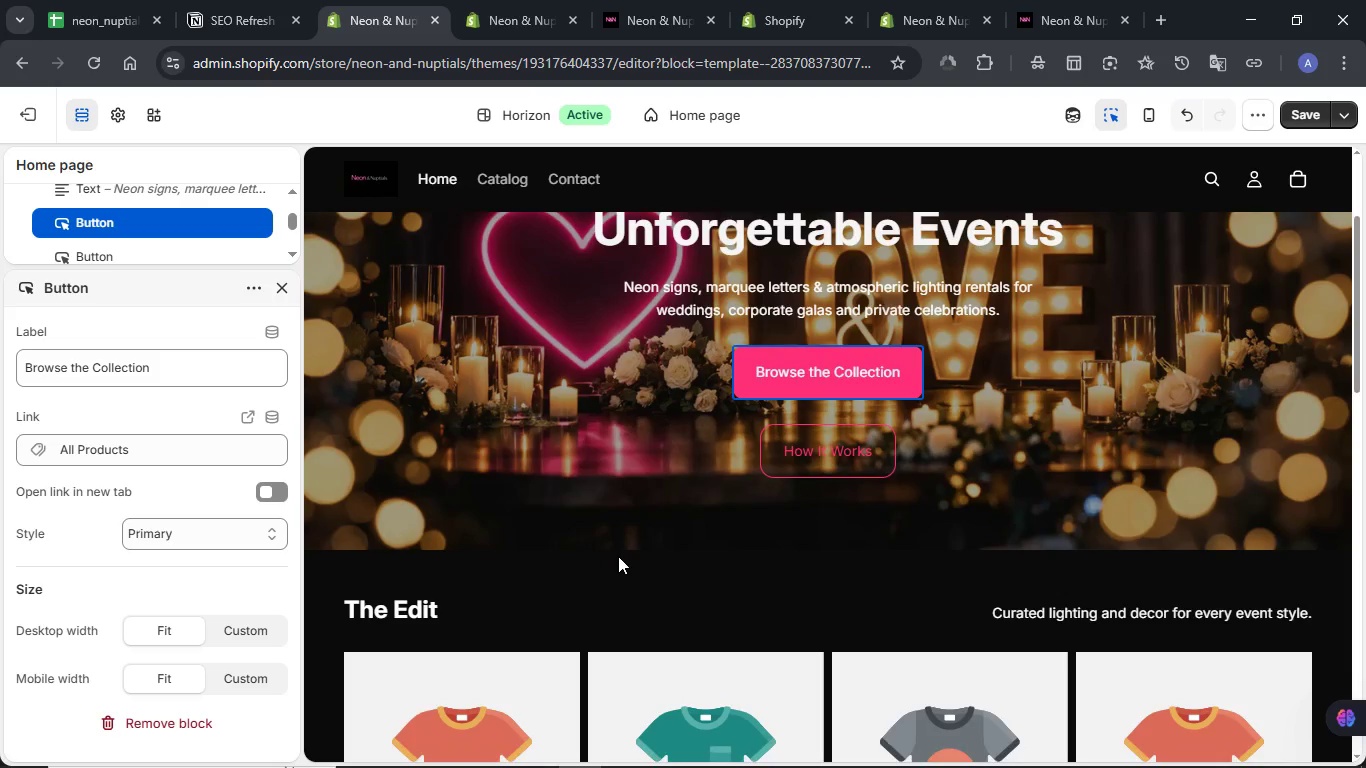 
left_click([1085, 613])
 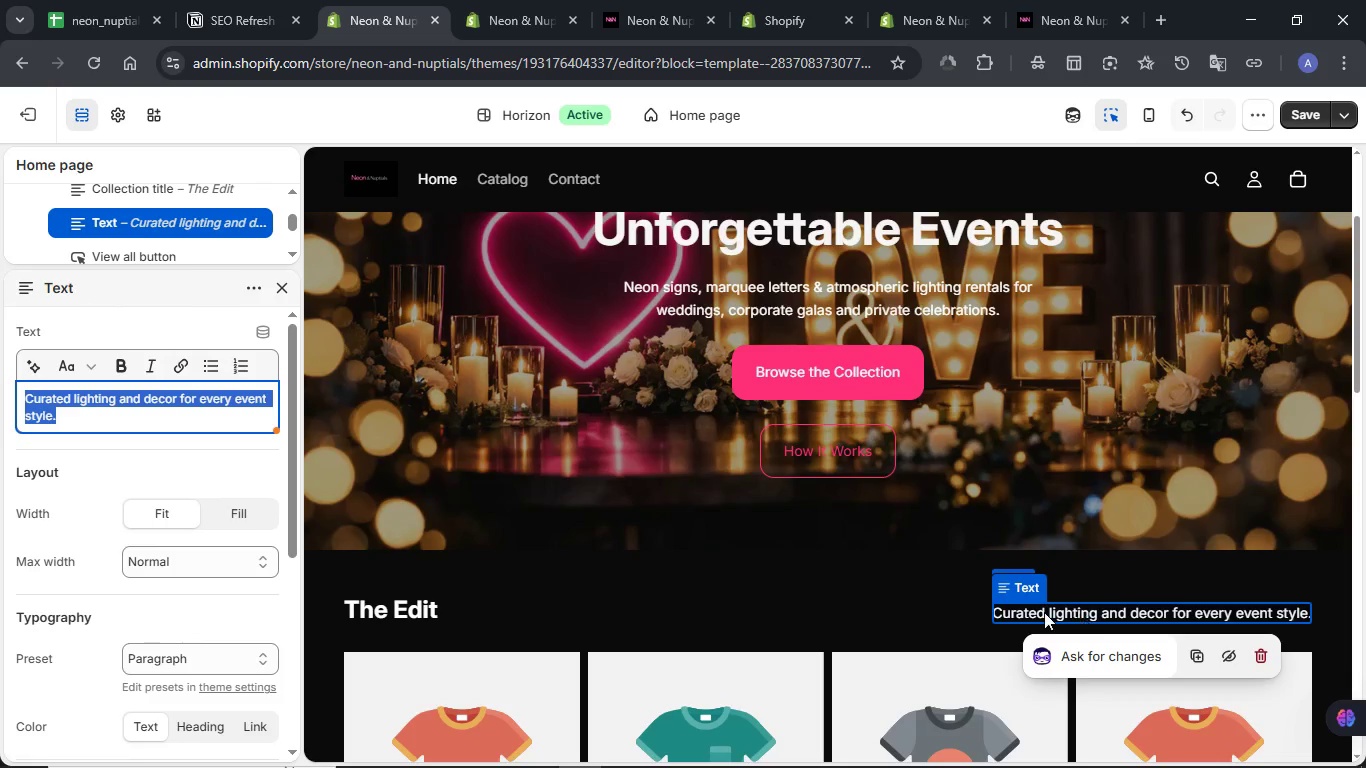 
wait(10.77)
 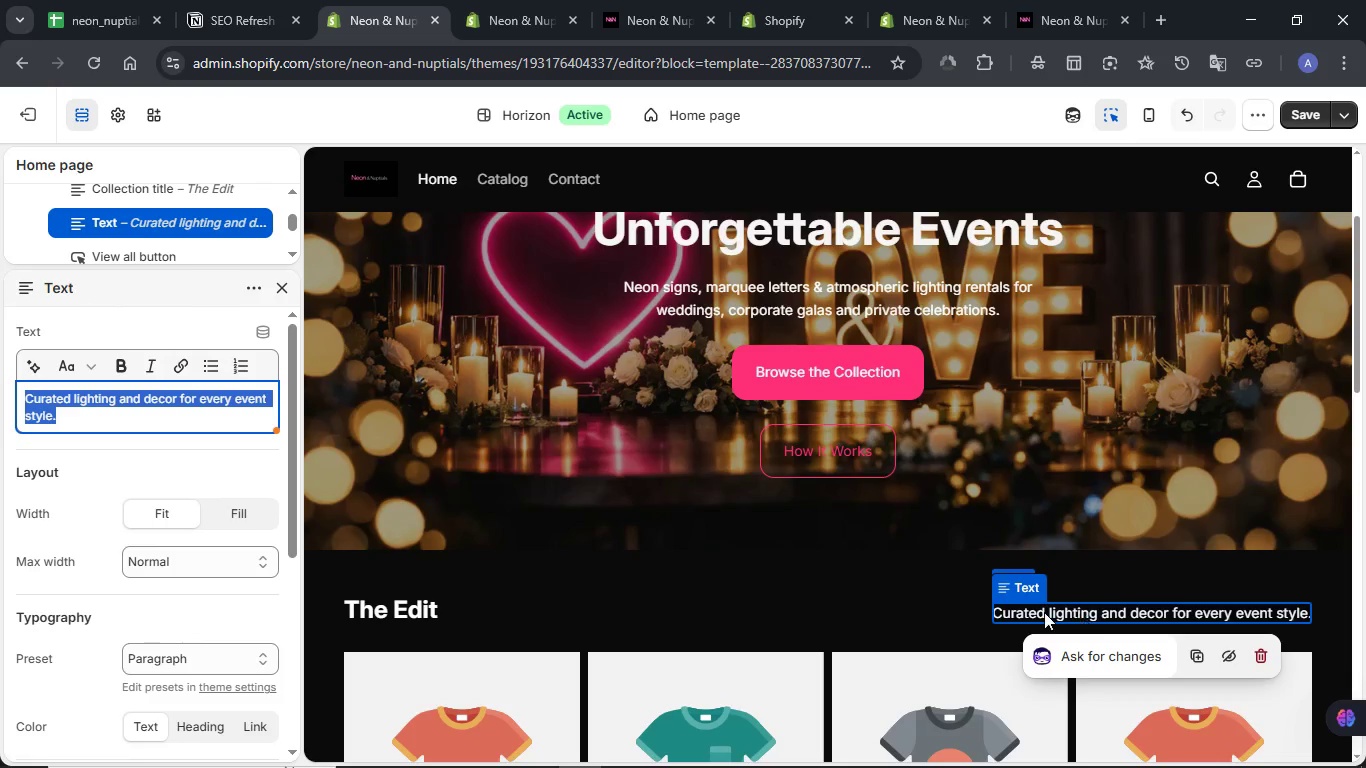 
scroll: coordinate [198, 563], scroll_direction: down, amount: 4.0
 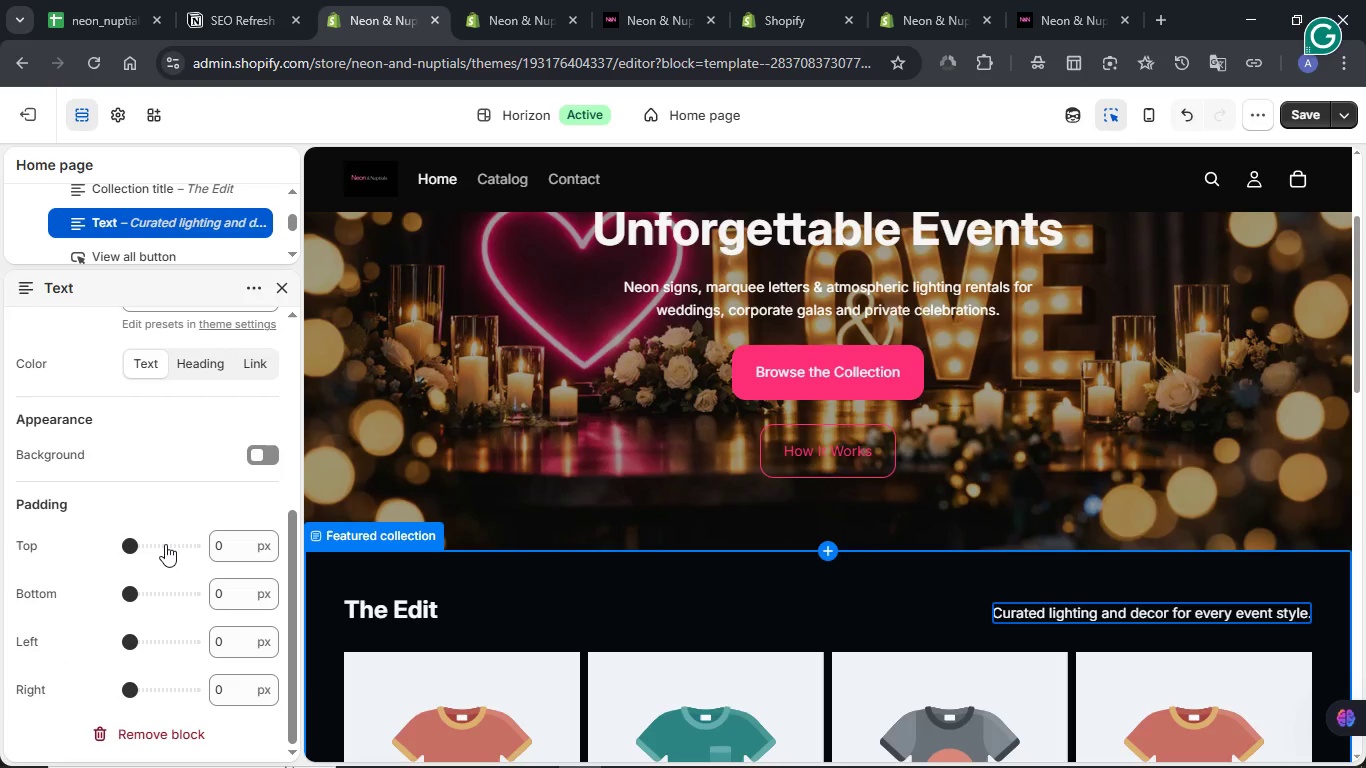 
left_click([165, 544])
 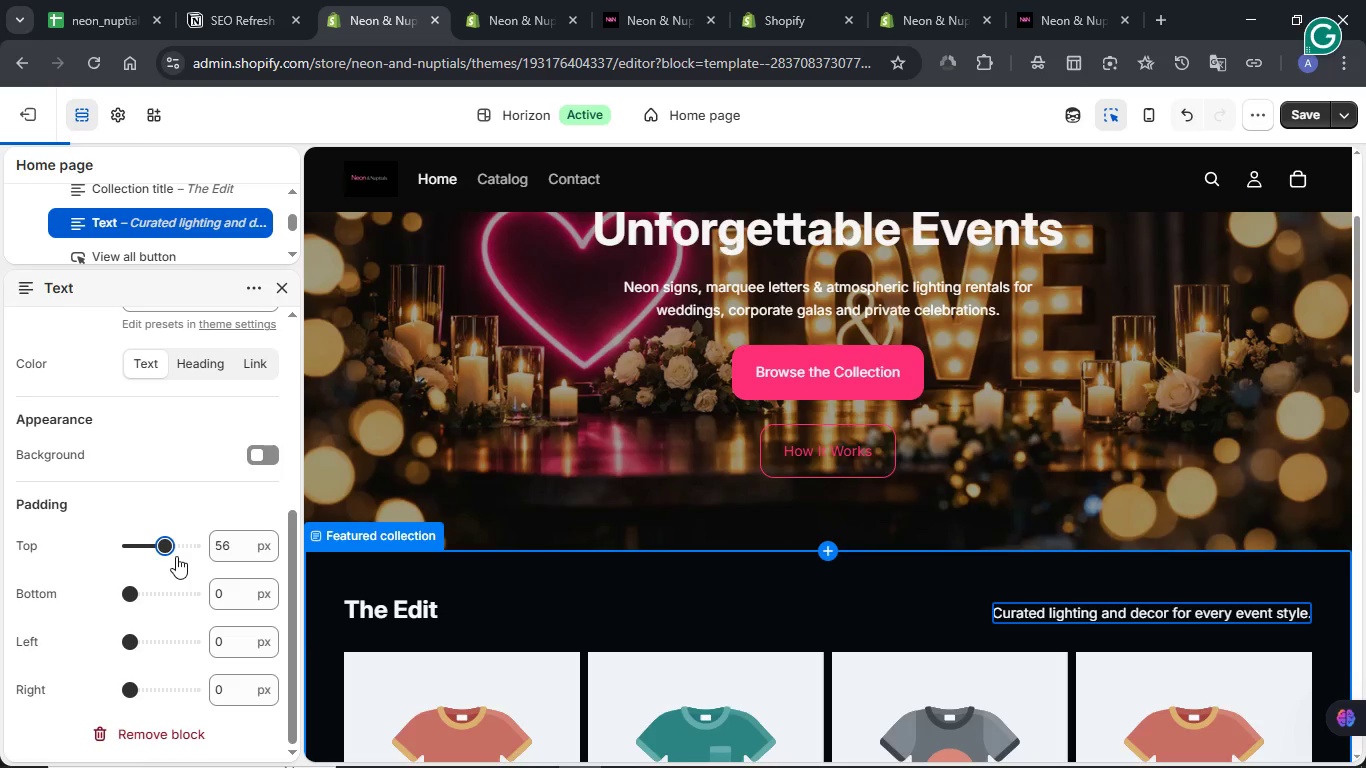 
left_click_drag(start_coordinate=[163, 551], to_coordinate=[81, 556])
 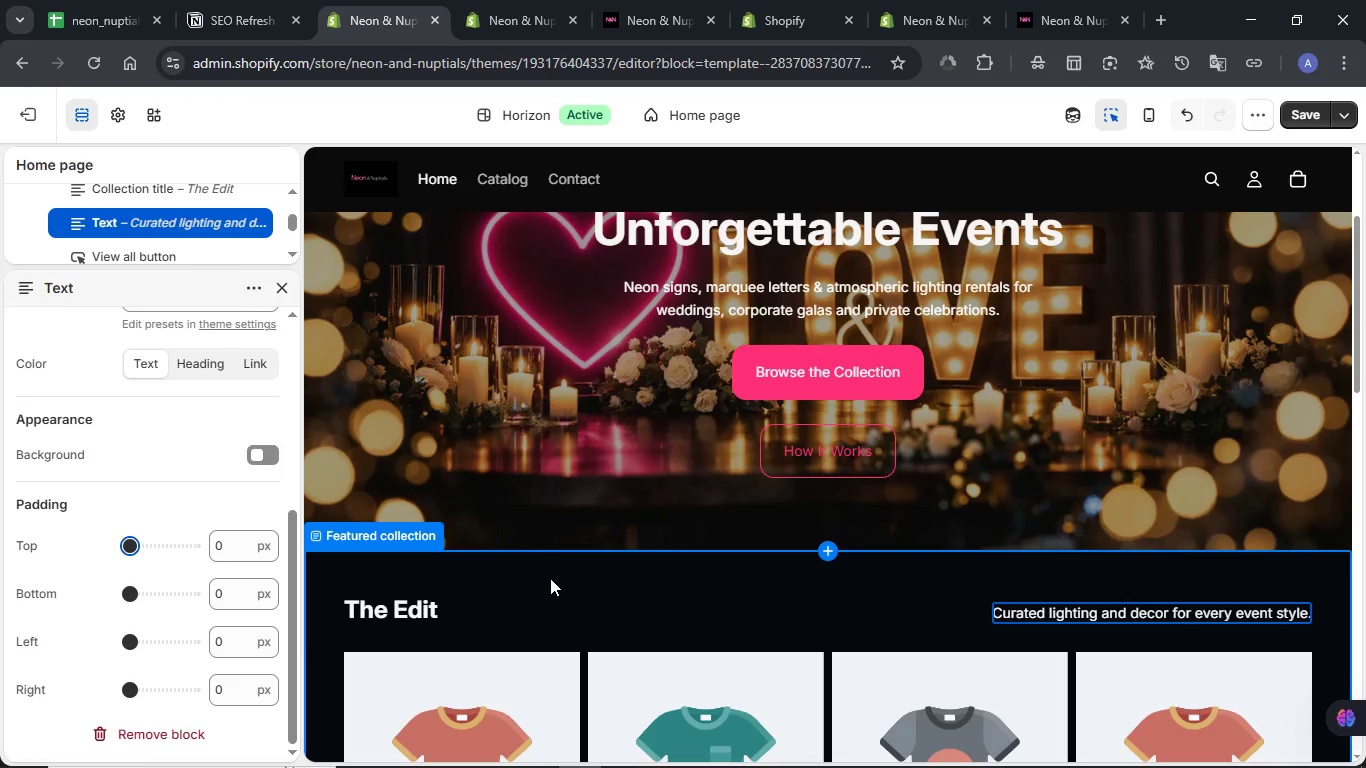 
wait(5.54)
 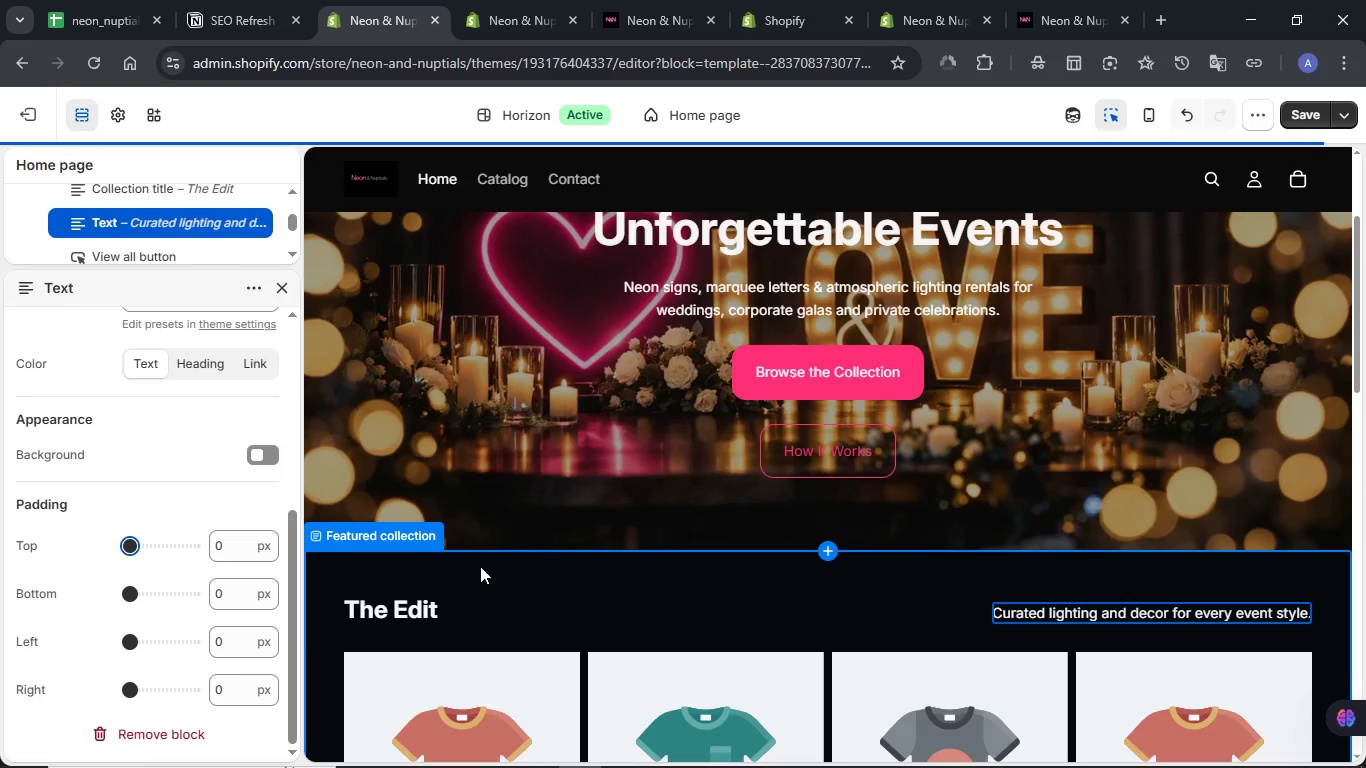 
mouse_move([1086, 617])
 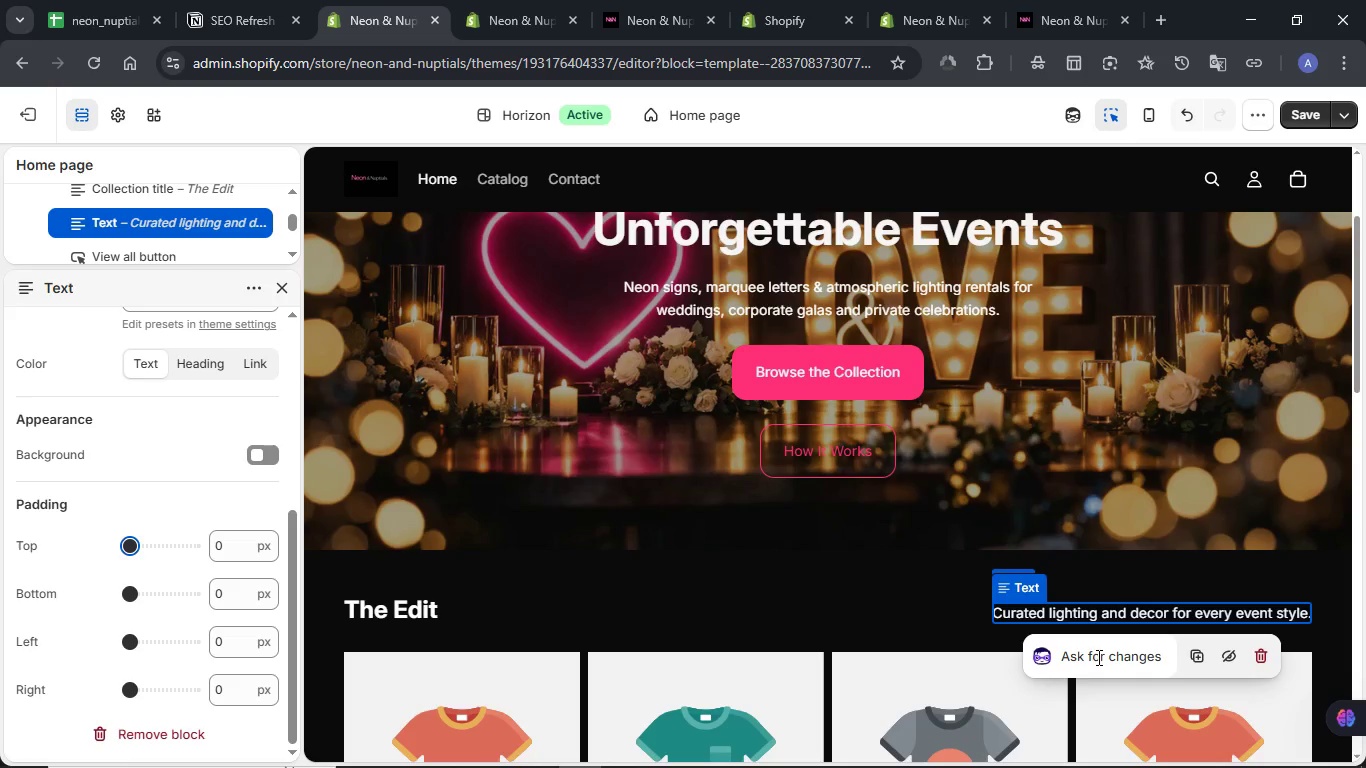 
wait(5.4)
 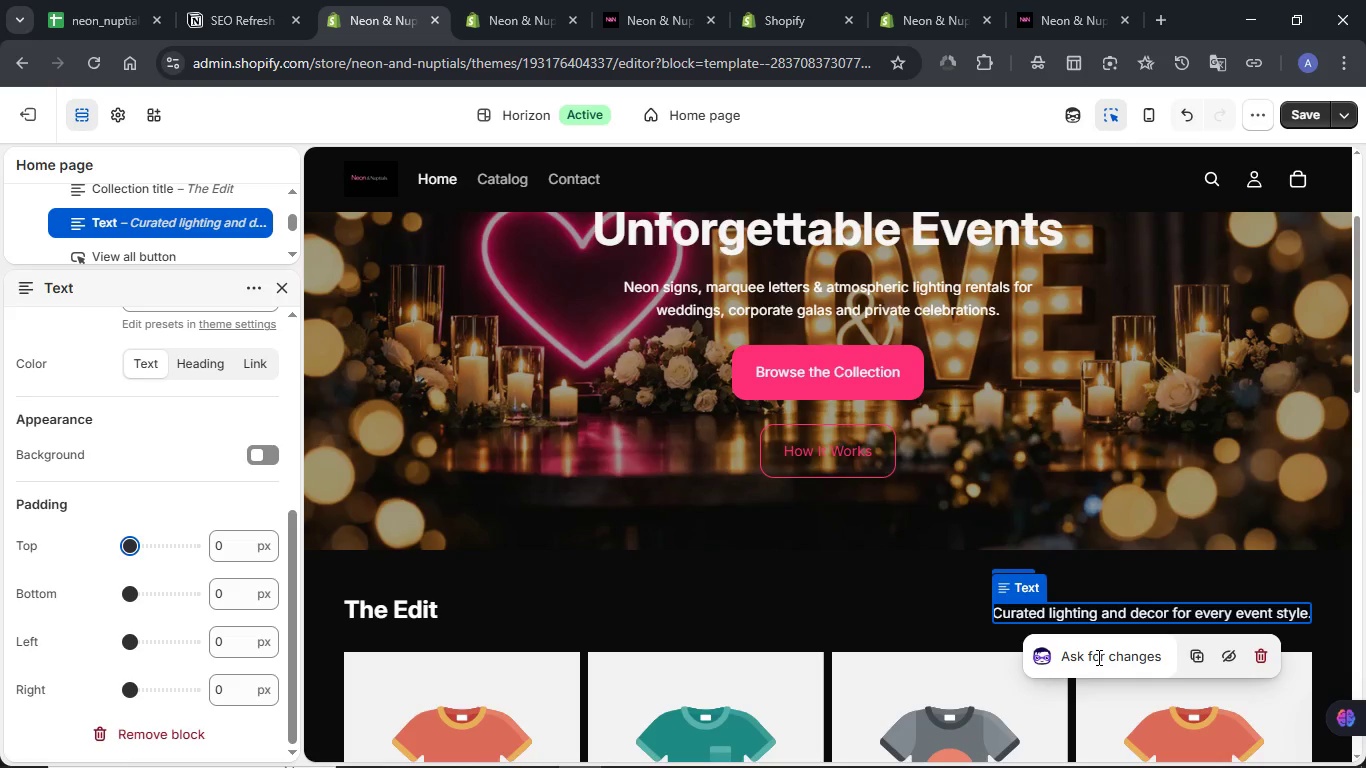 
left_click([497, 27])
 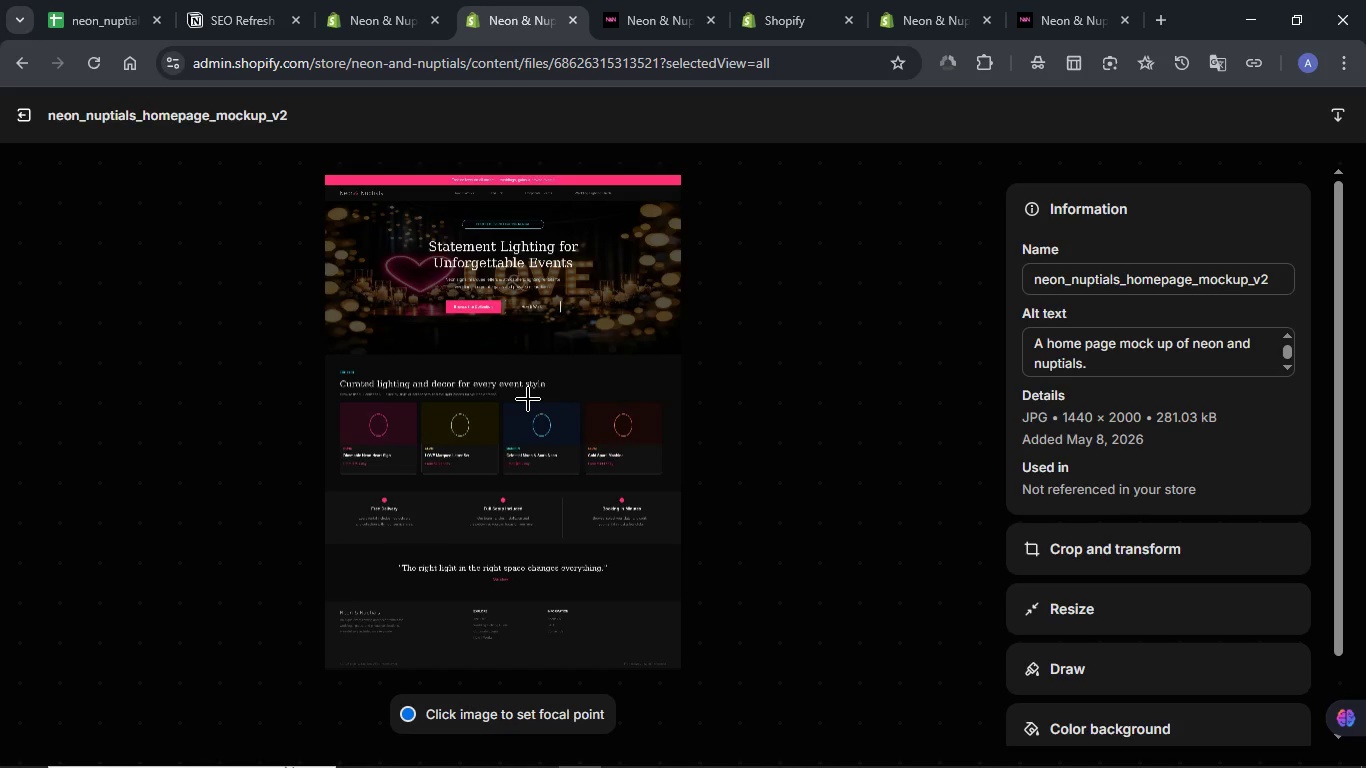 
wait(8.09)
 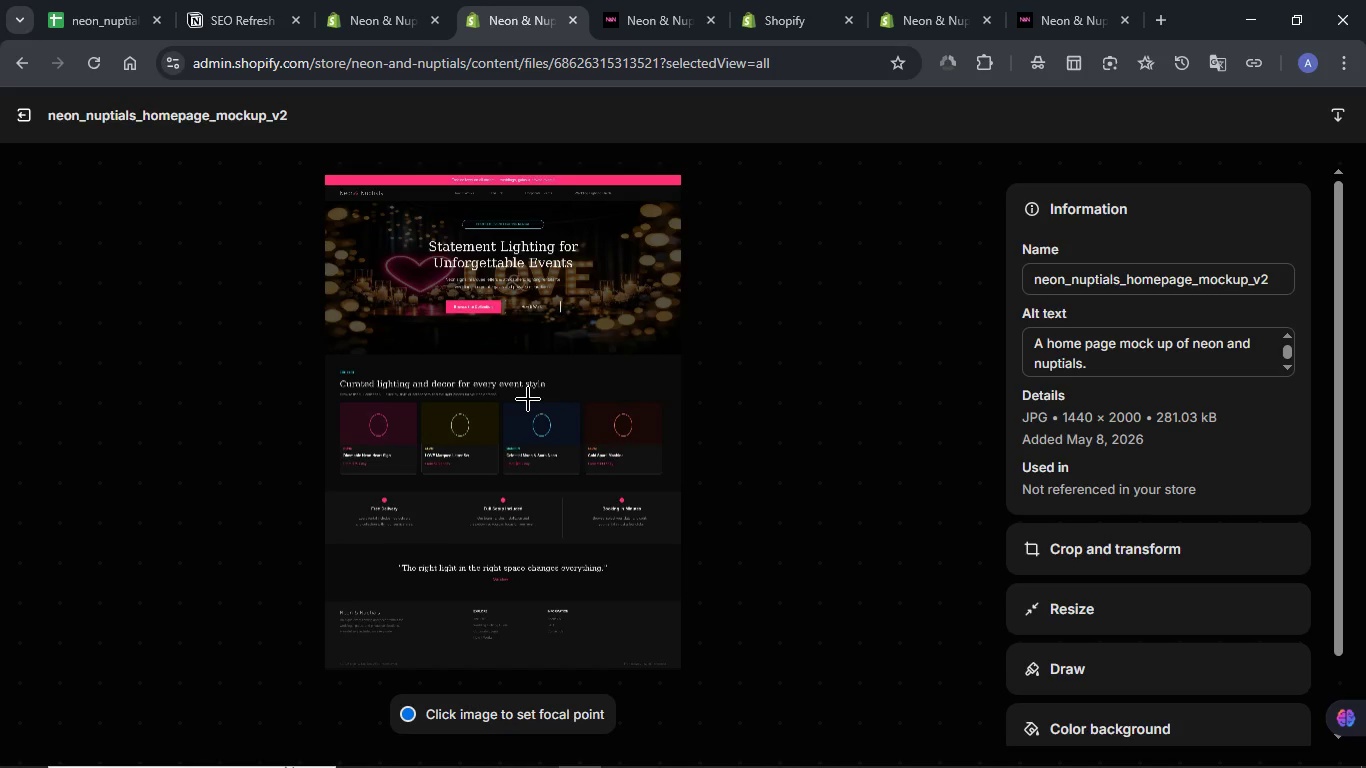 
left_click([500, 751])
 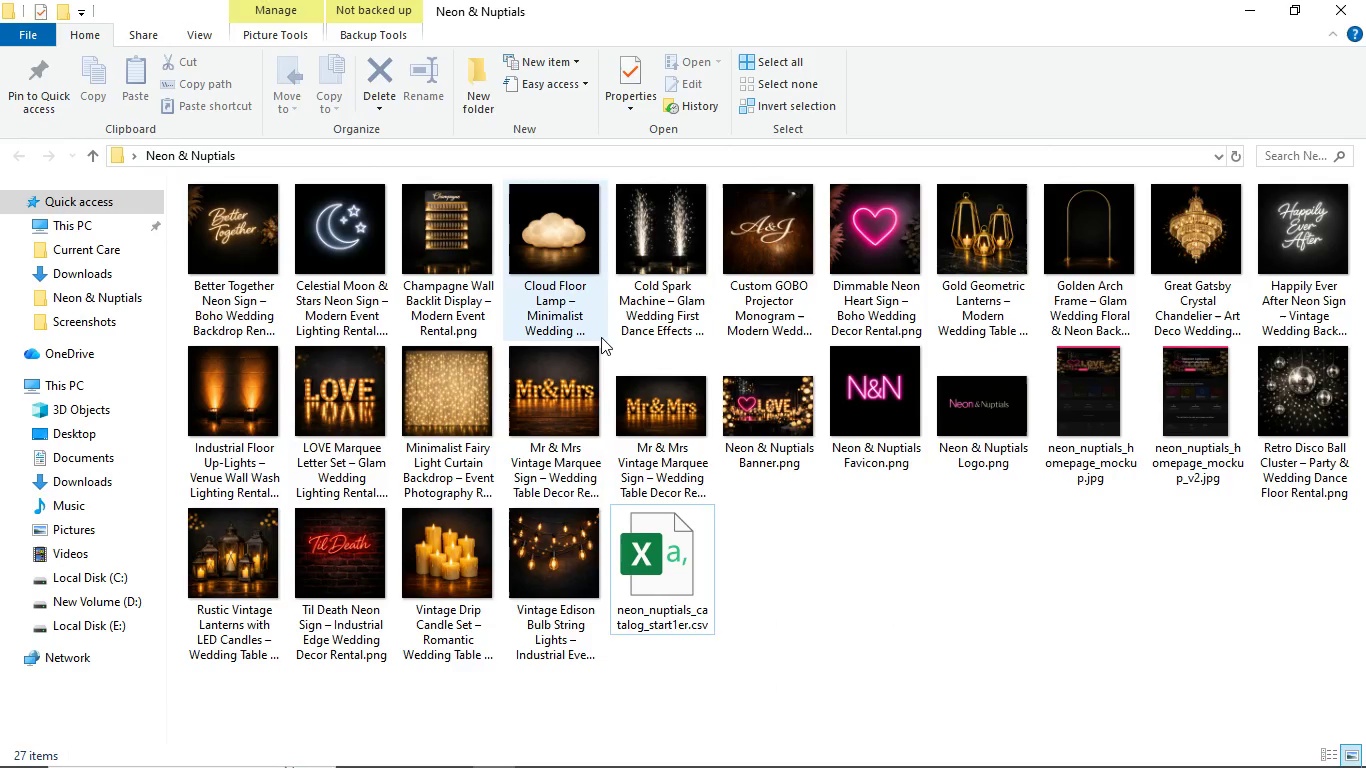 
mouse_move([404, 581])
 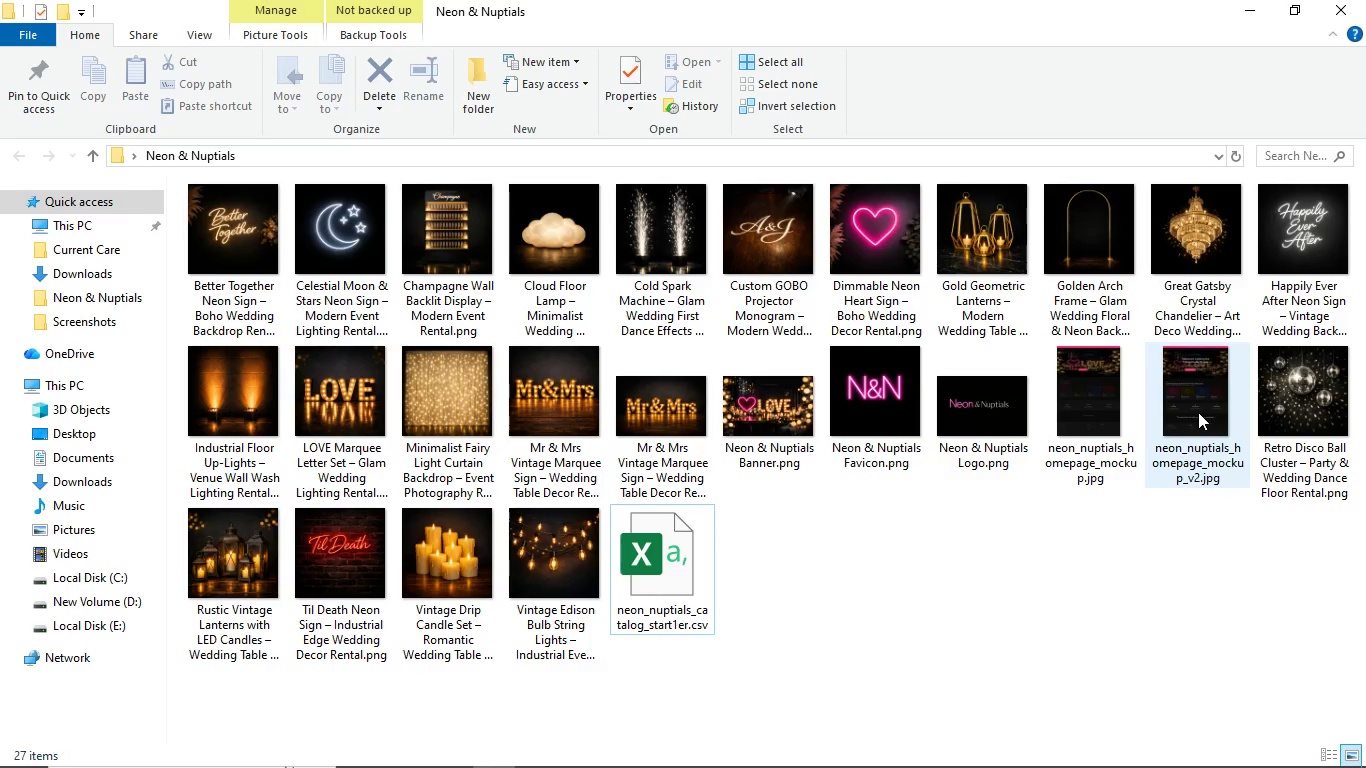 
double_click([1199, 397])
 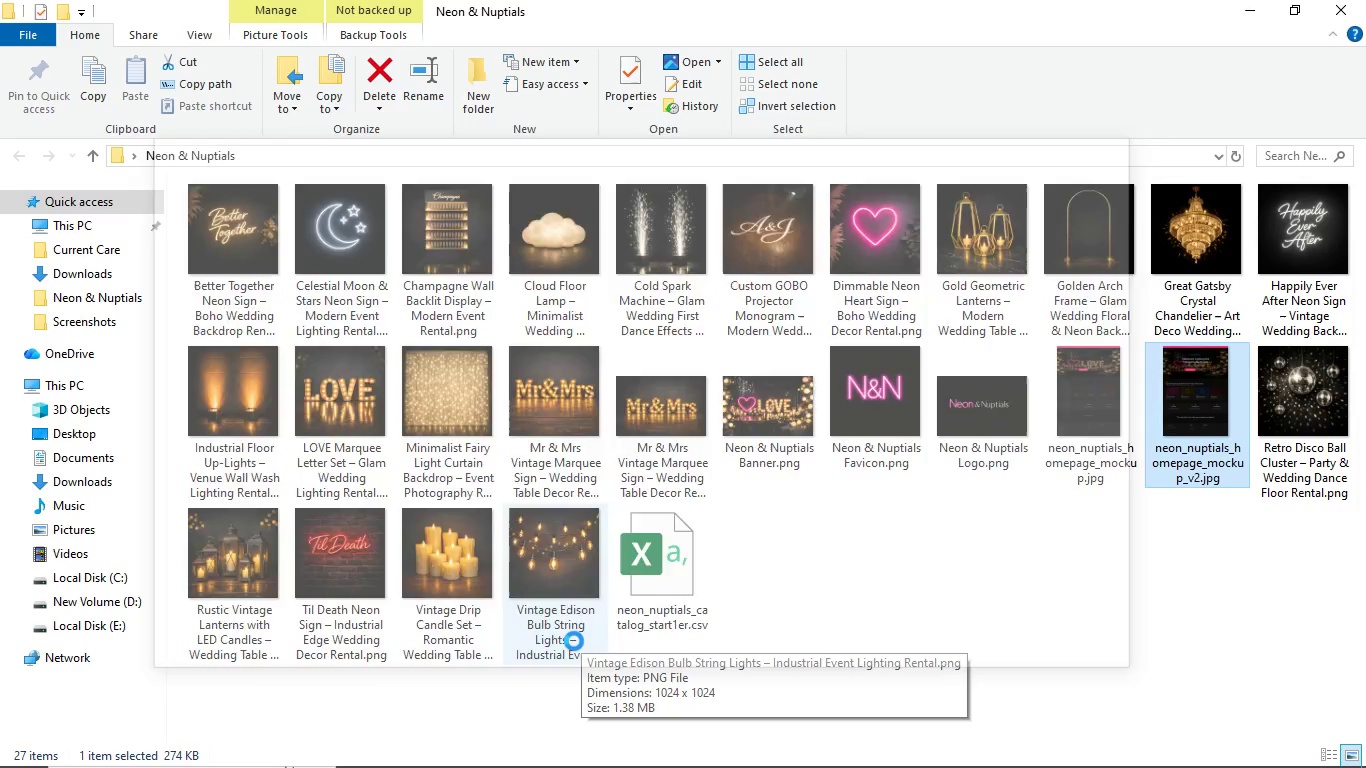 
wait(15.62)
 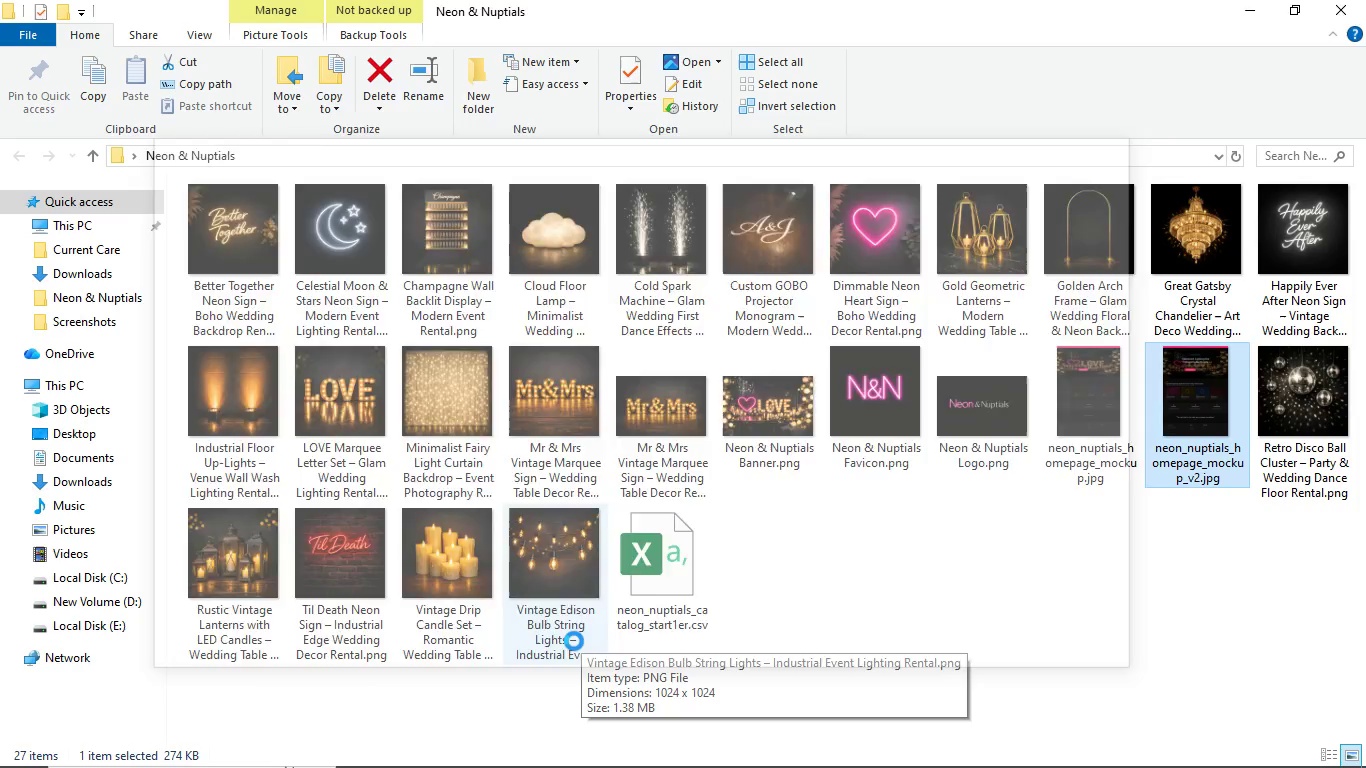 
left_click([1081, 156])
 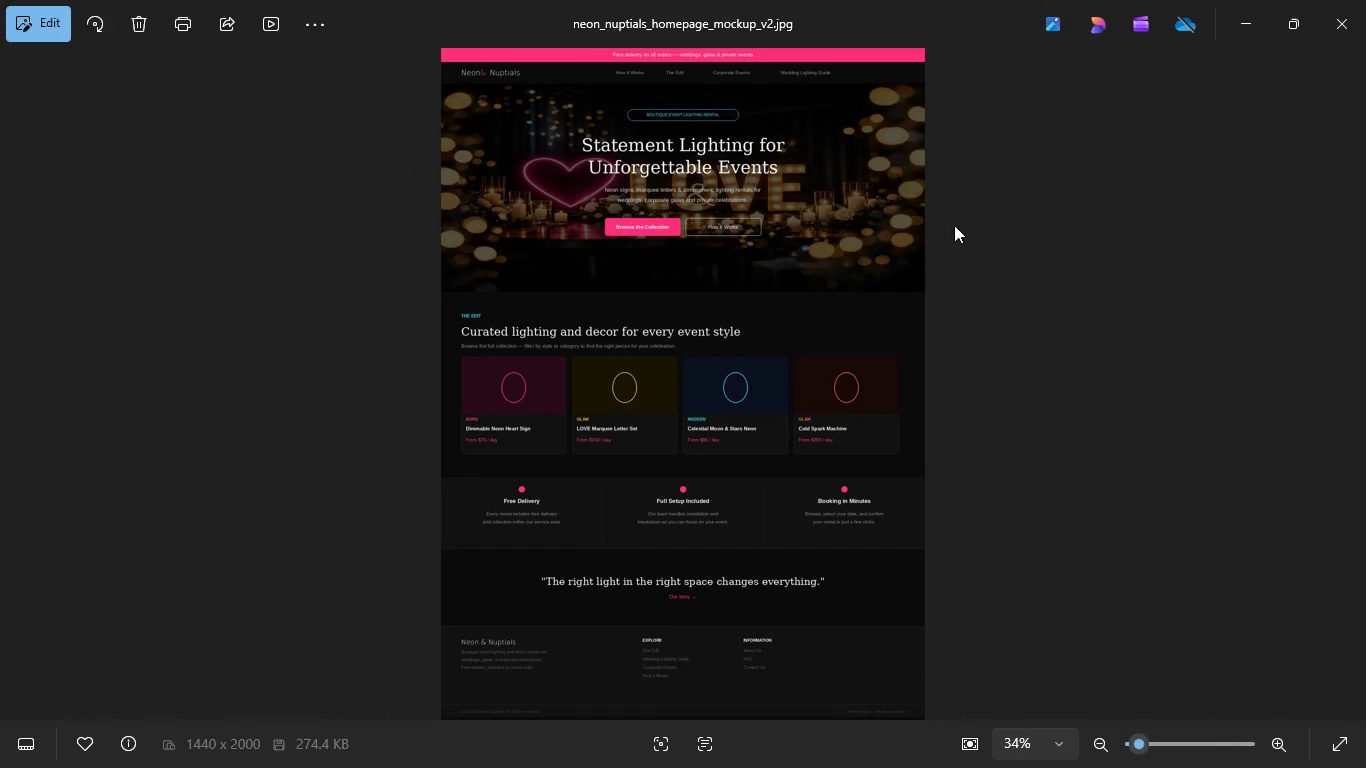 
wait(8.3)
 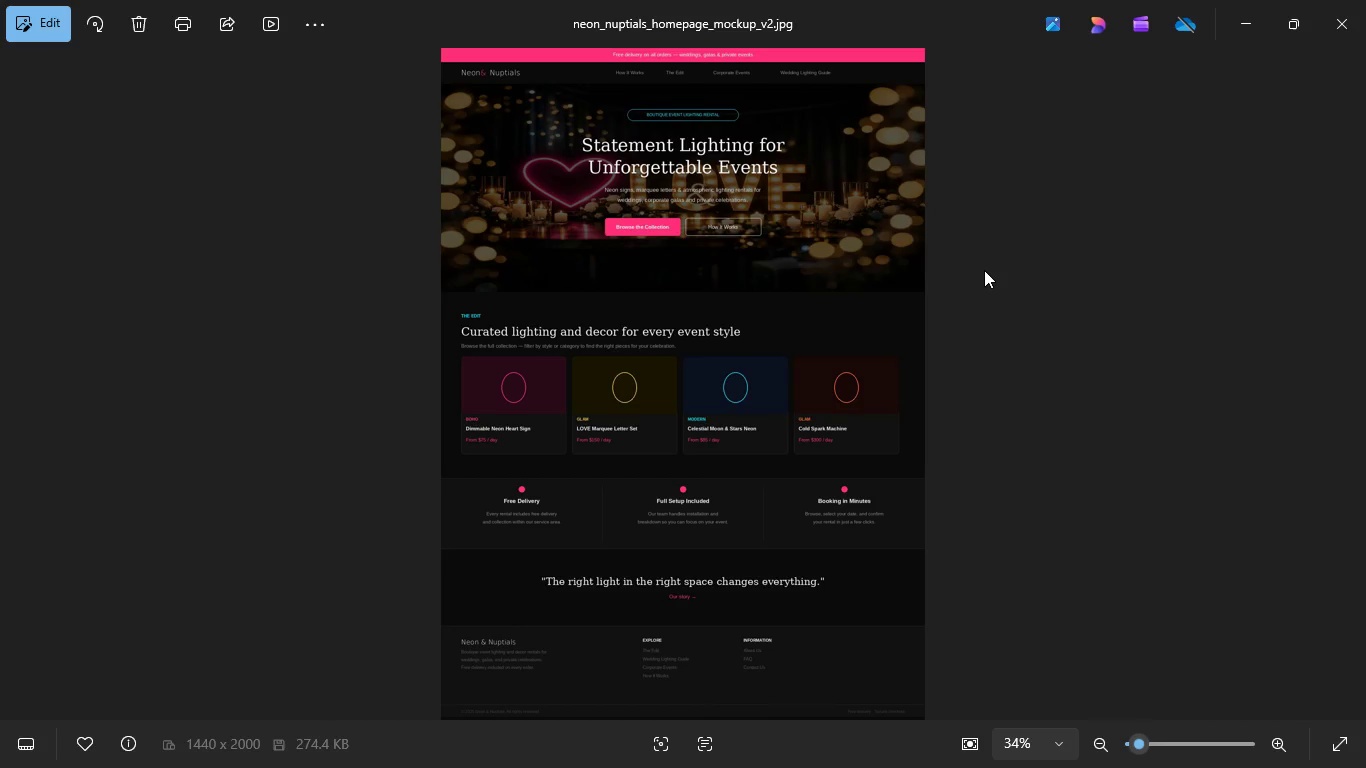 
key(Meta+Shift+S)
 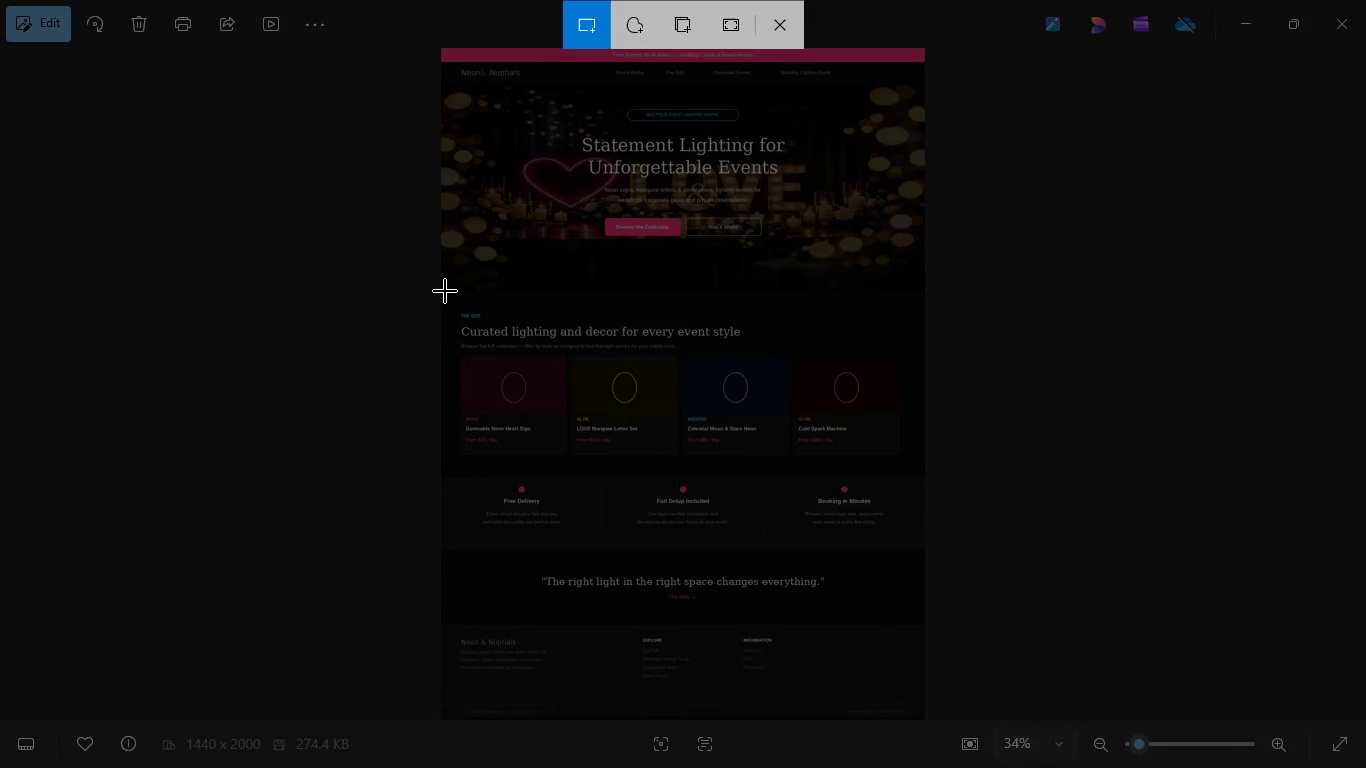 
left_click_drag(start_coordinate=[437, 291], to_coordinate=[925, 349])
 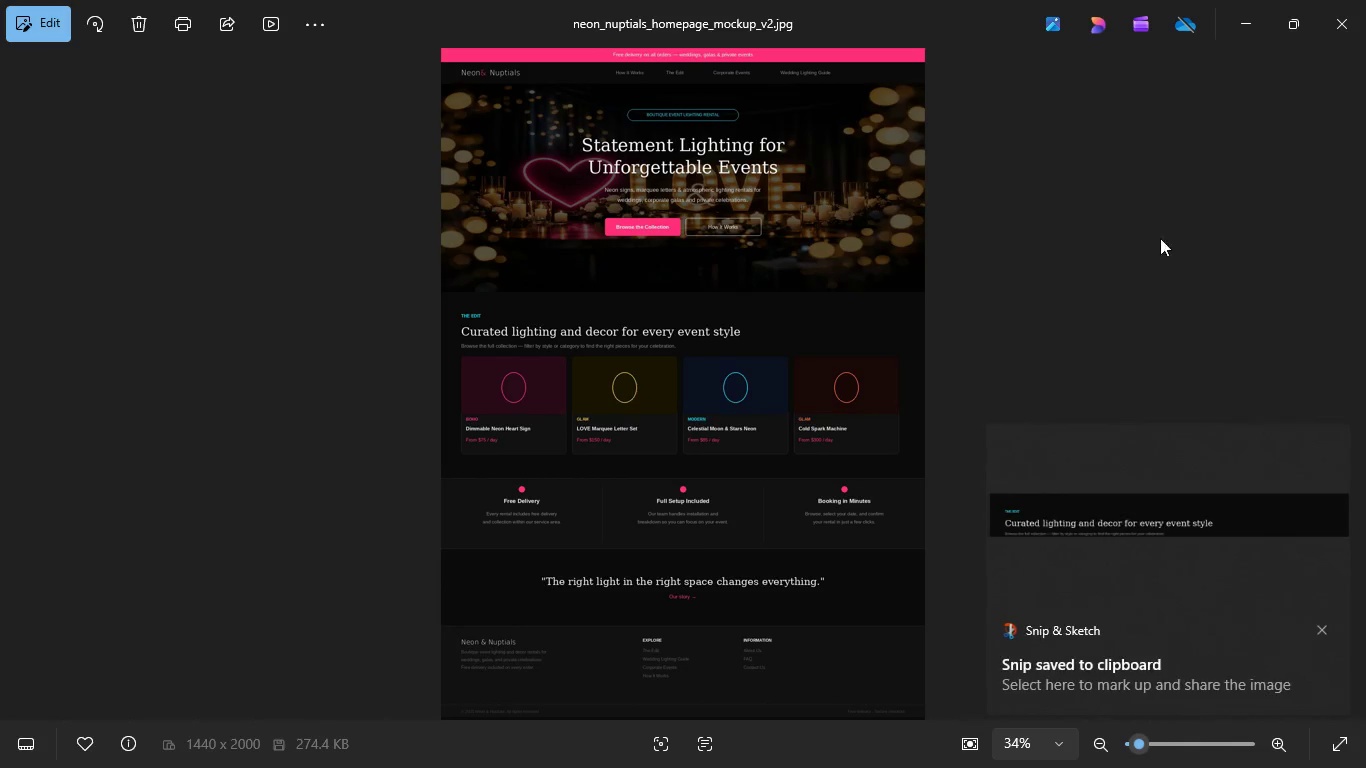 
left_click([1248, 10])
 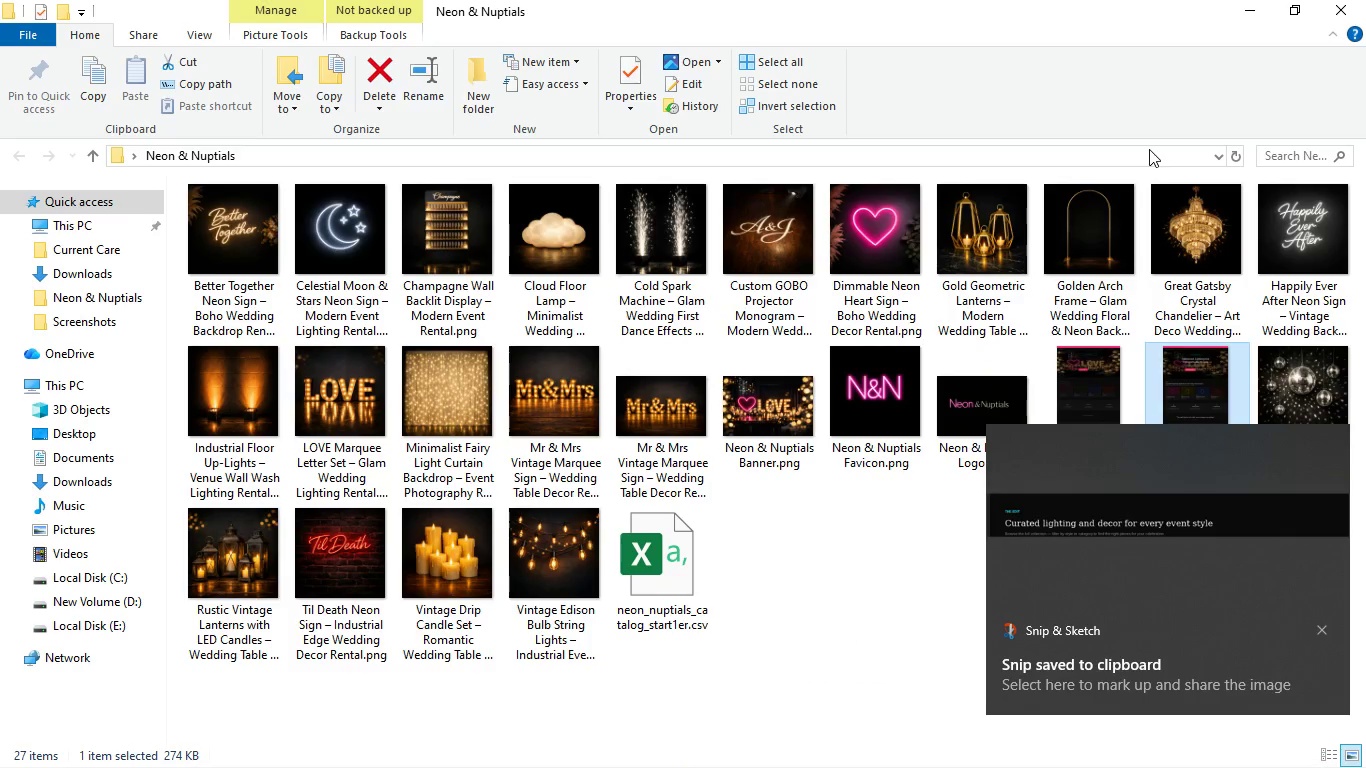 
left_click([1244, 12])
 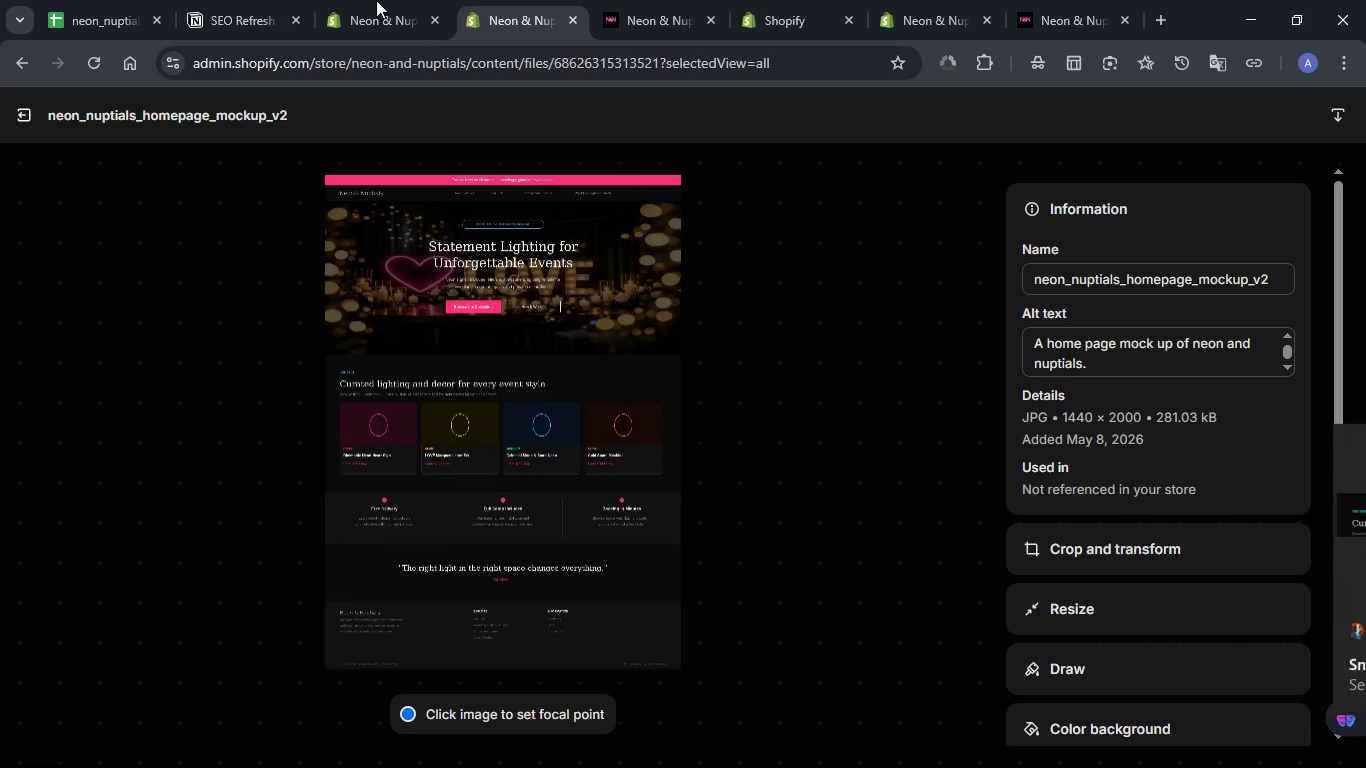 
left_click([375, 0])
 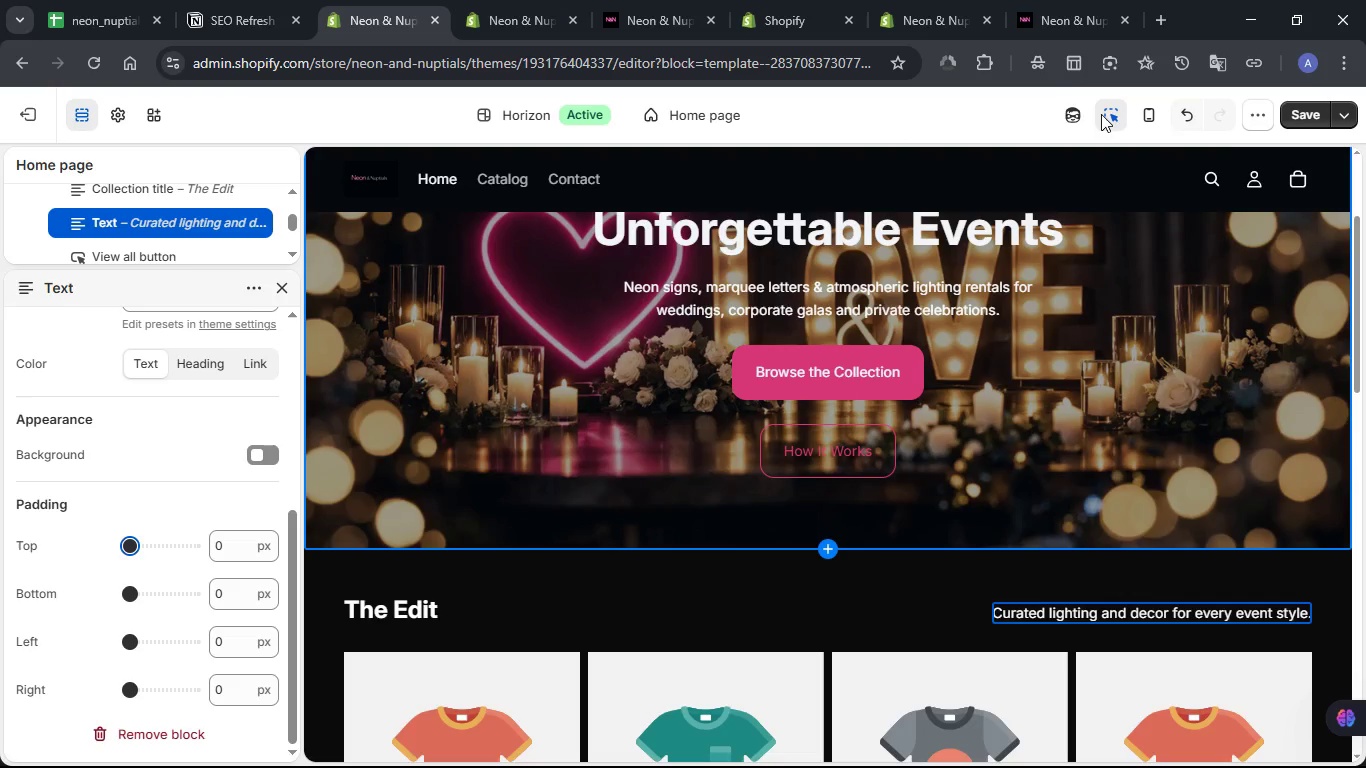 
left_click([1065, 114])
 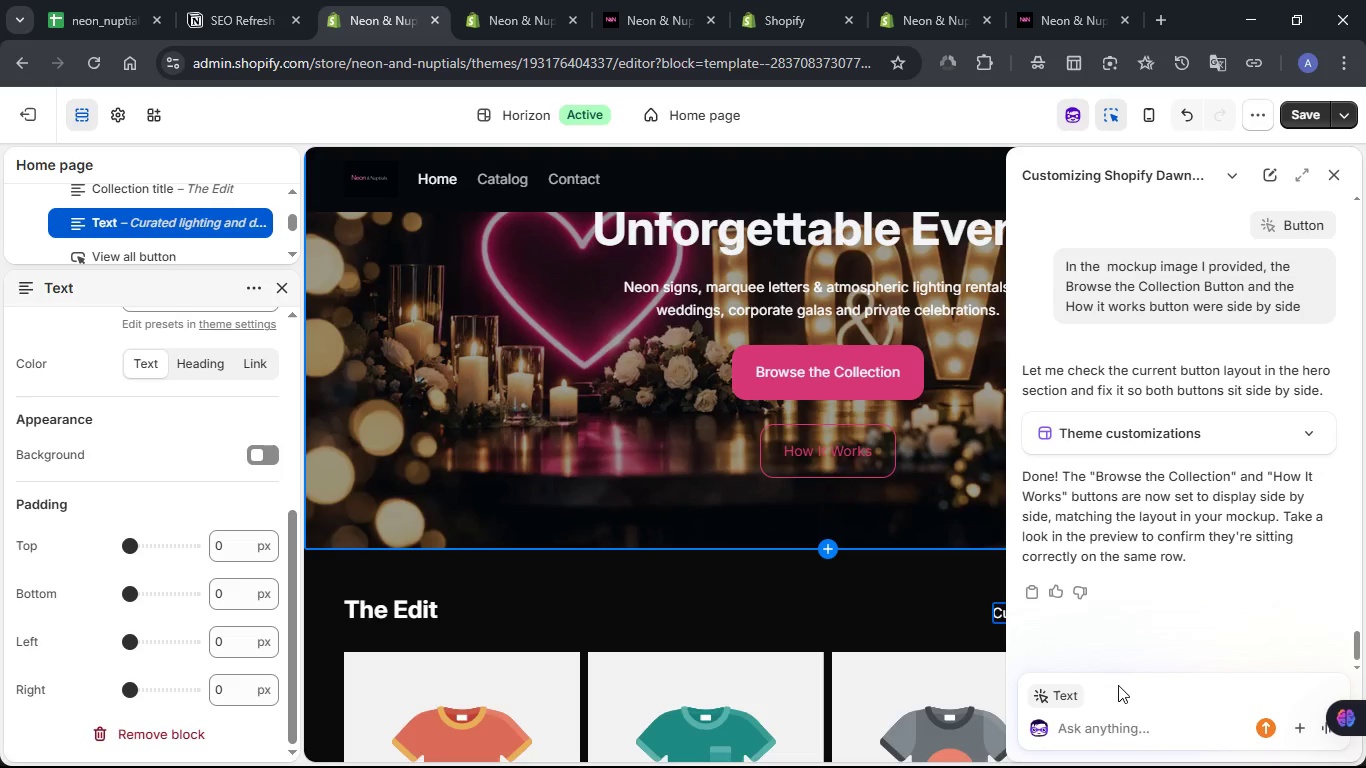 
left_click([1111, 702])
 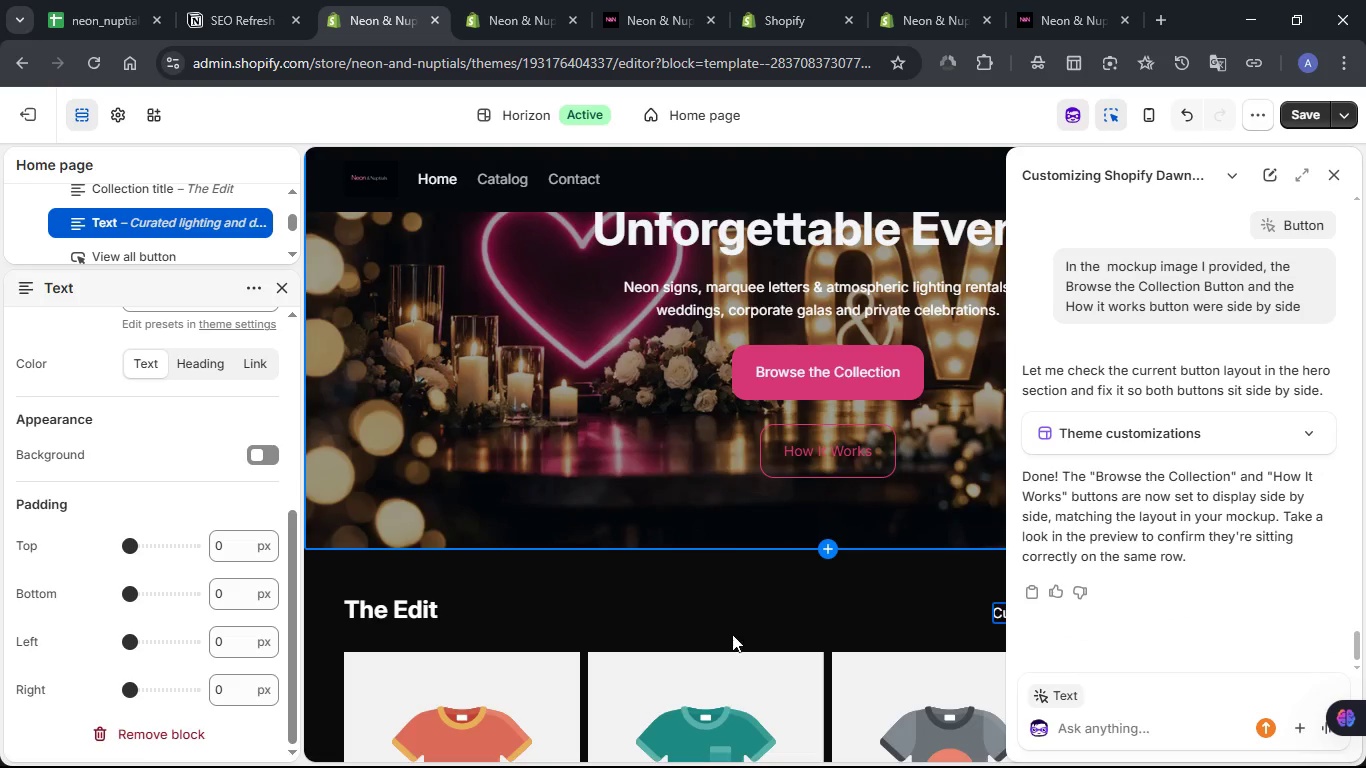 
left_click([391, 605])
 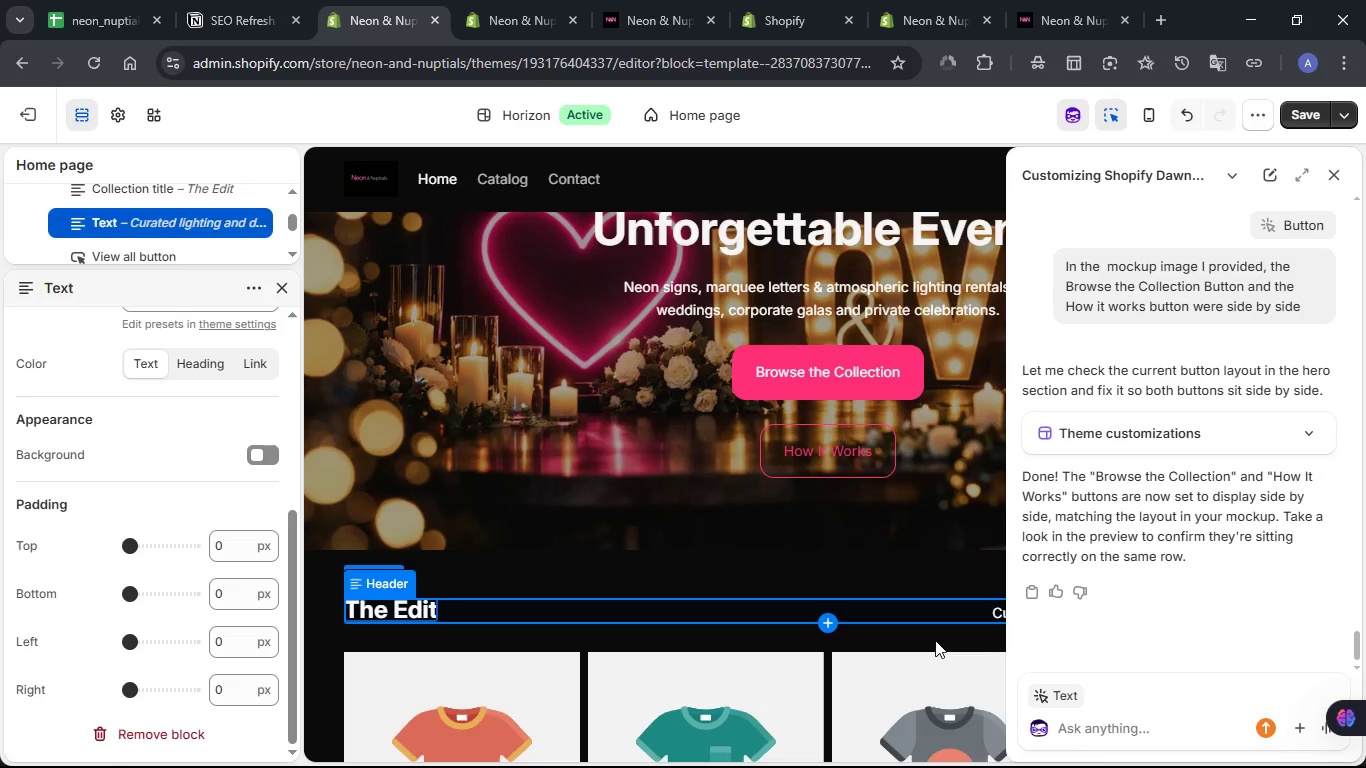 
left_click([1083, 722])
 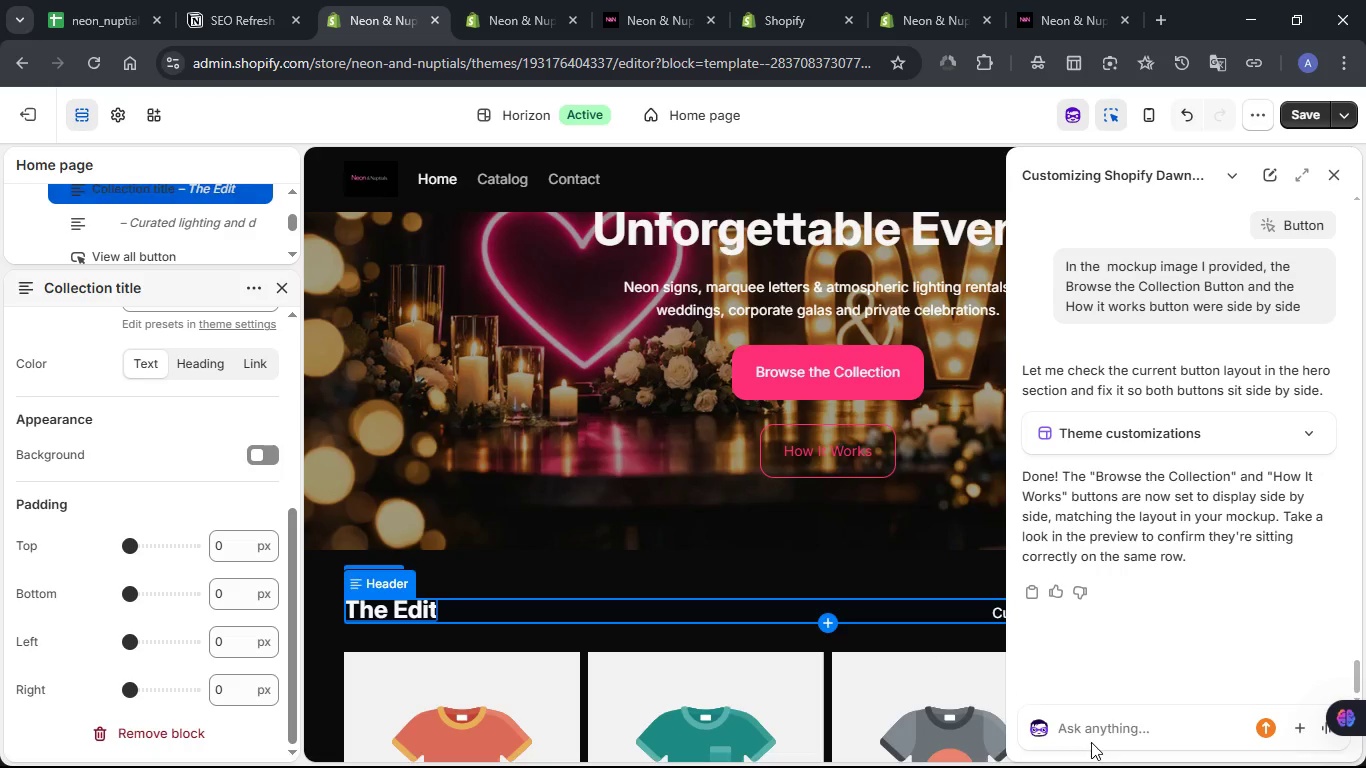 
key(Control+V)
 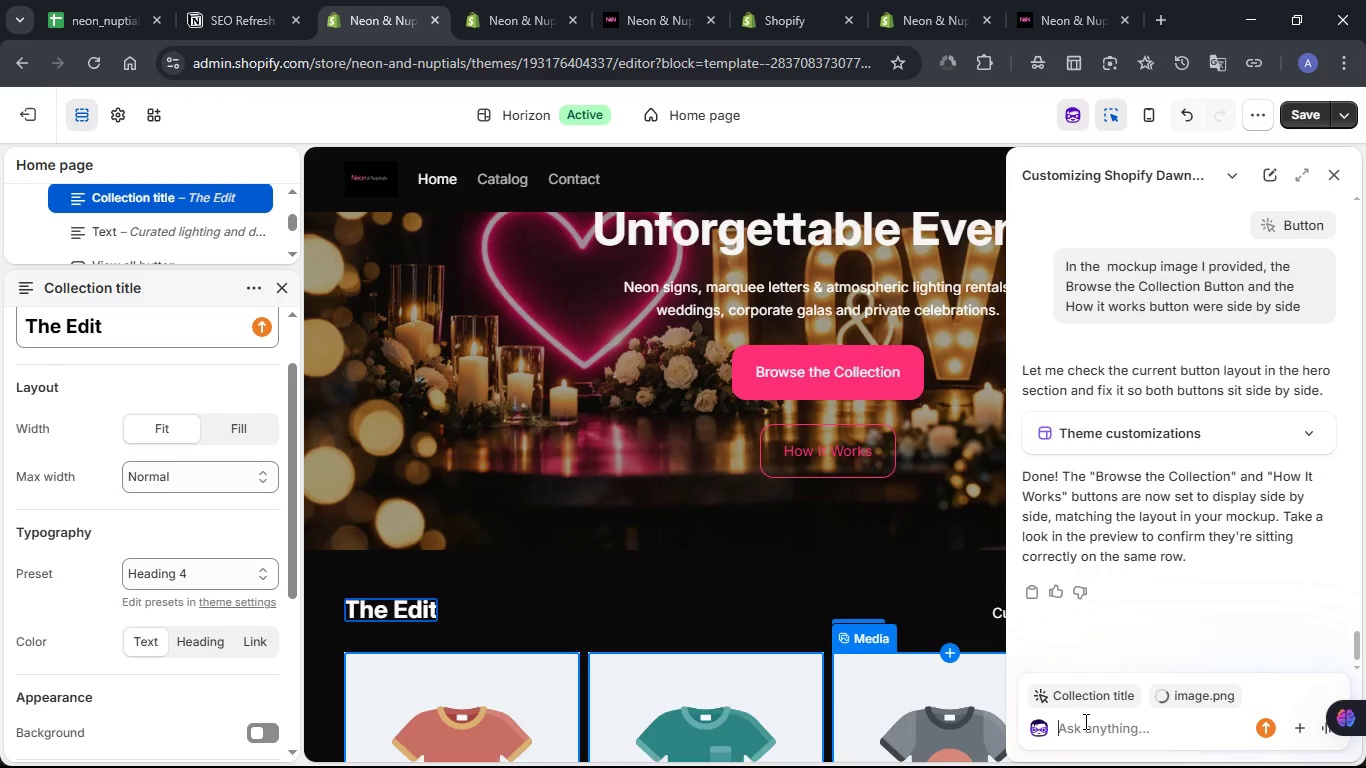 
wait(20.12)
 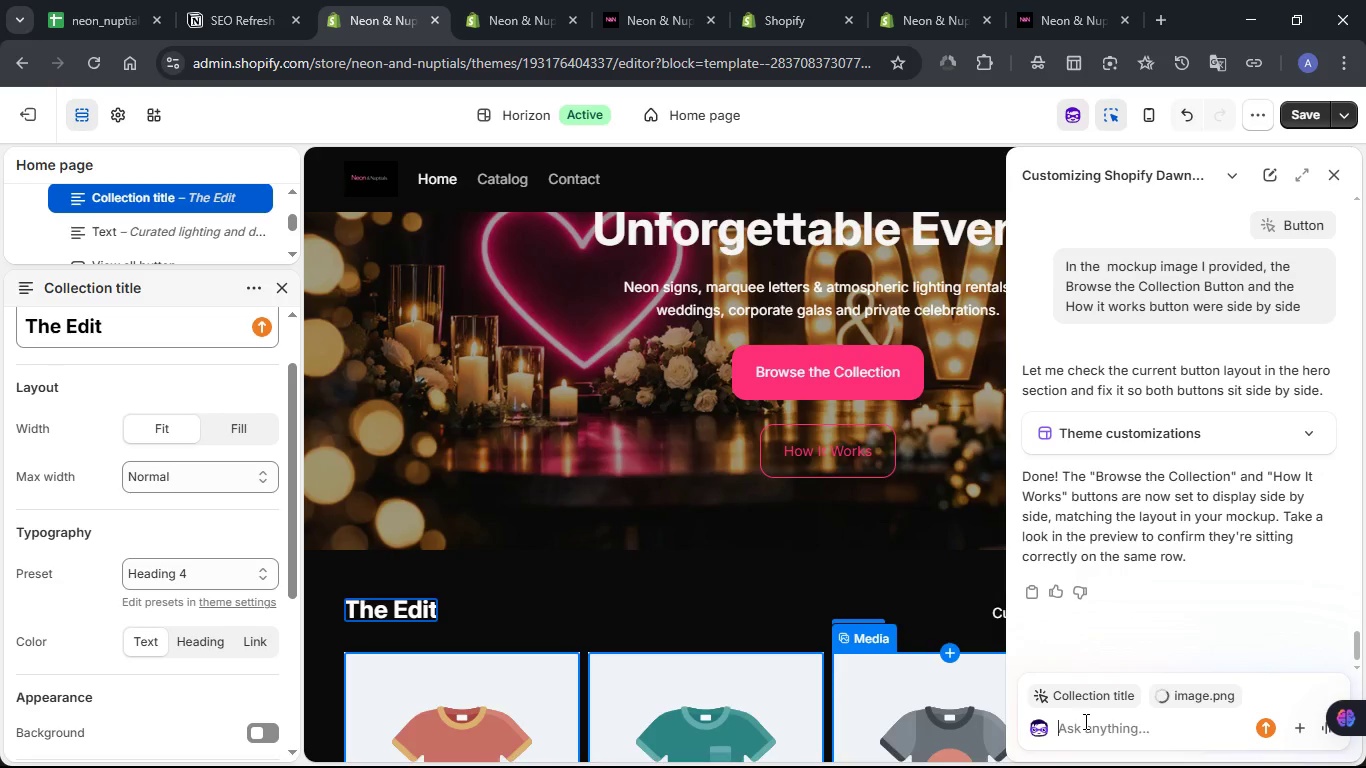 
type(This )
 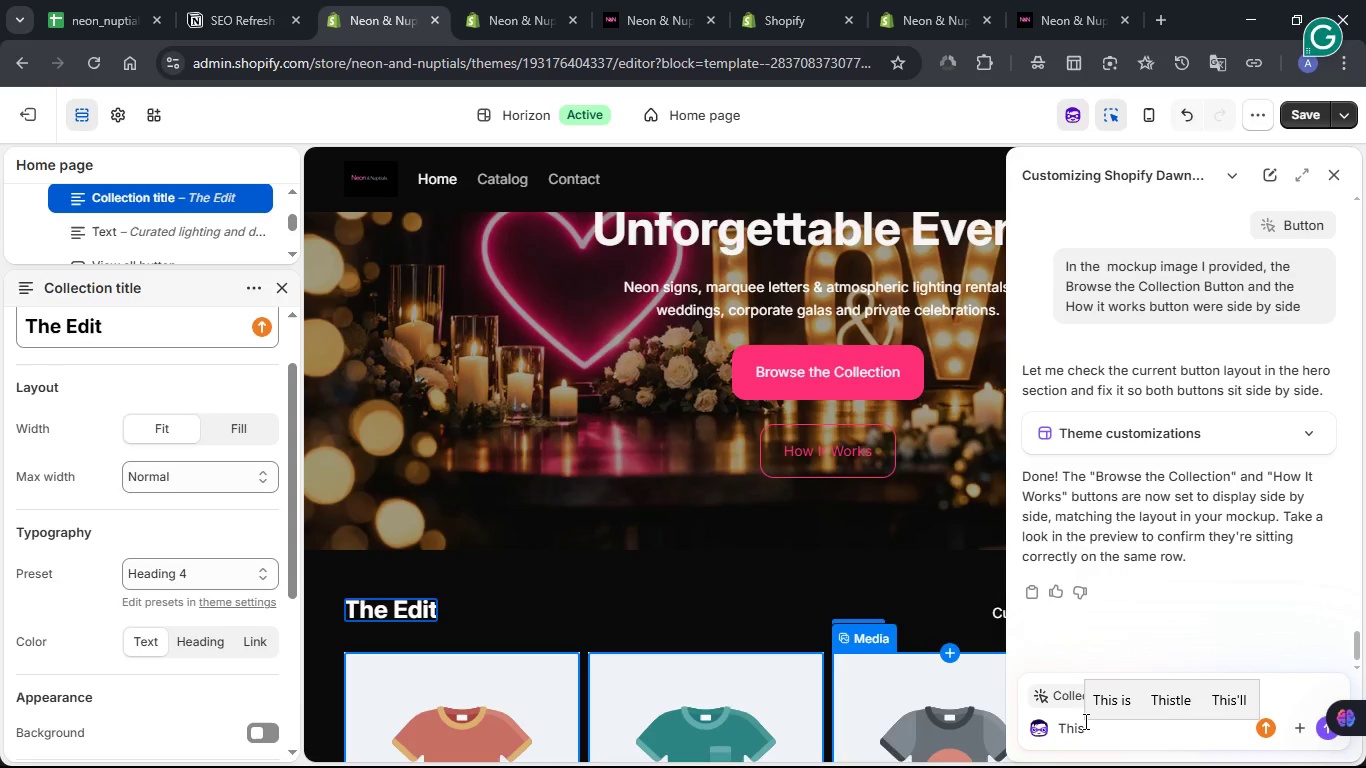 
type(secton isnt)
key(Backspace)
type('t rght)
key(NumpadEnter)
 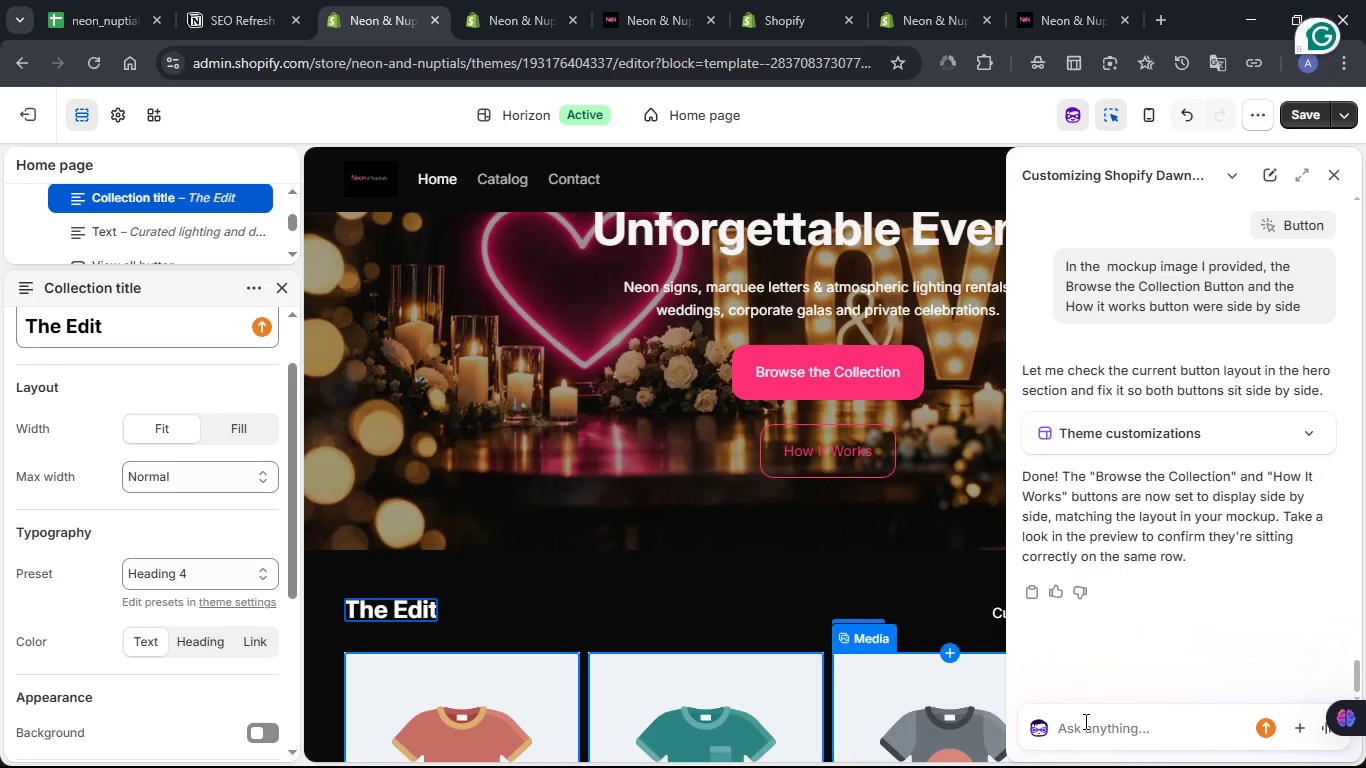 
wait(30.03)
 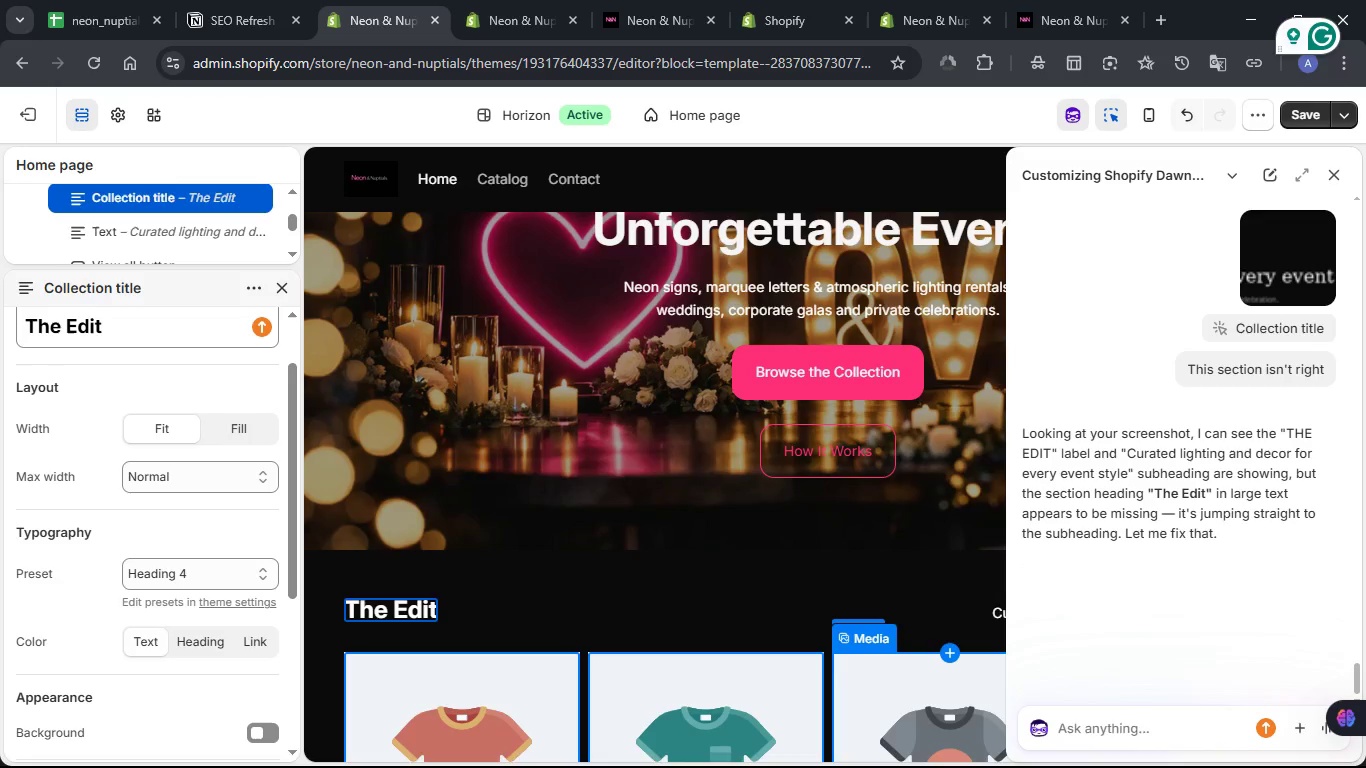 
mouse_move([746, 737])
 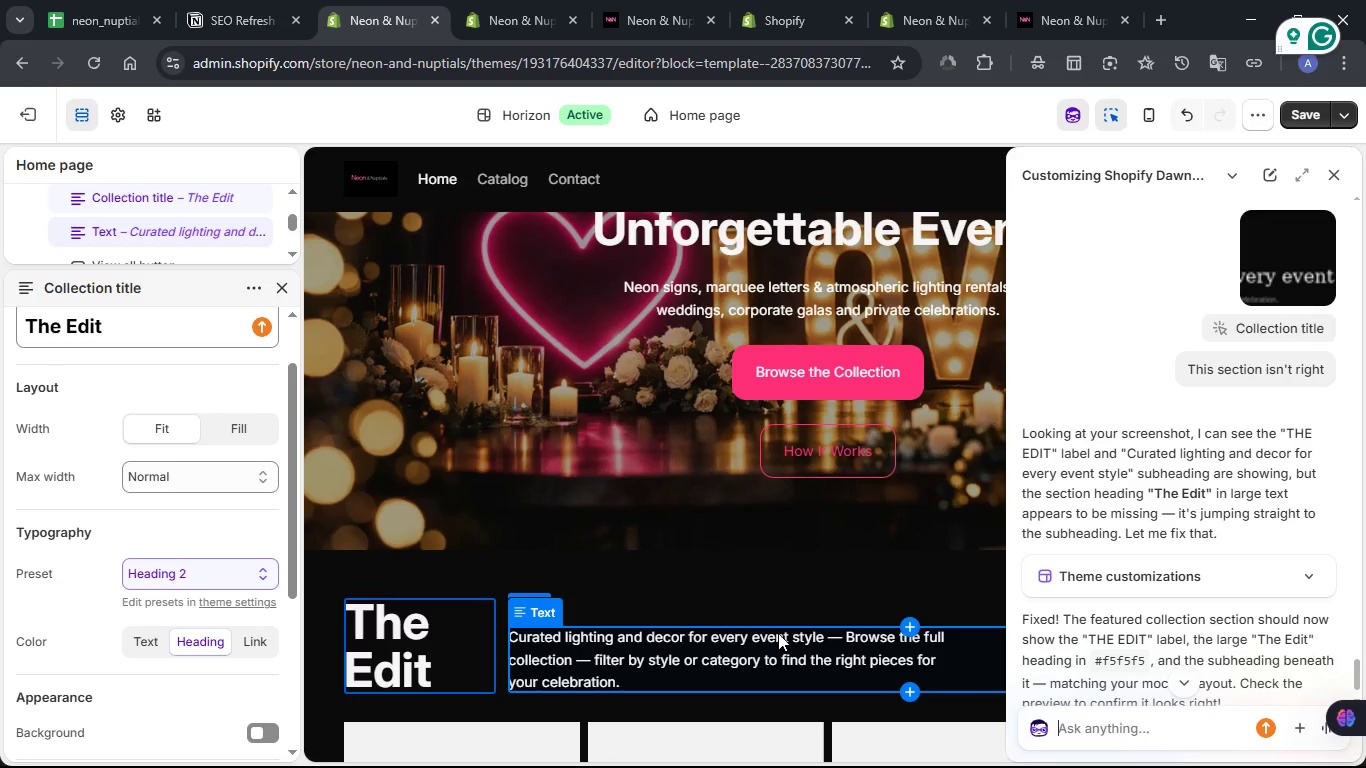 
wait(10.73)
 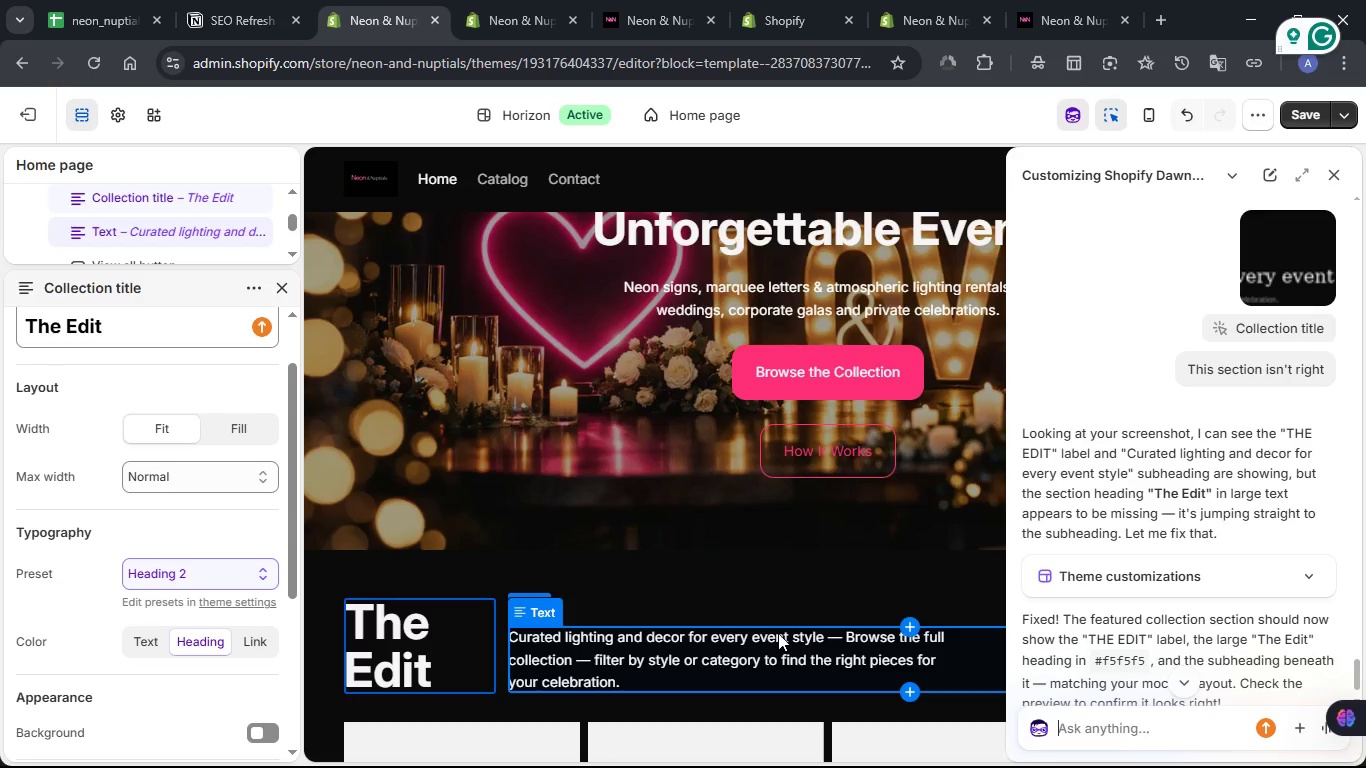 
scroll: coordinate [1177, 539], scroll_direction: down, amount: 3.0
 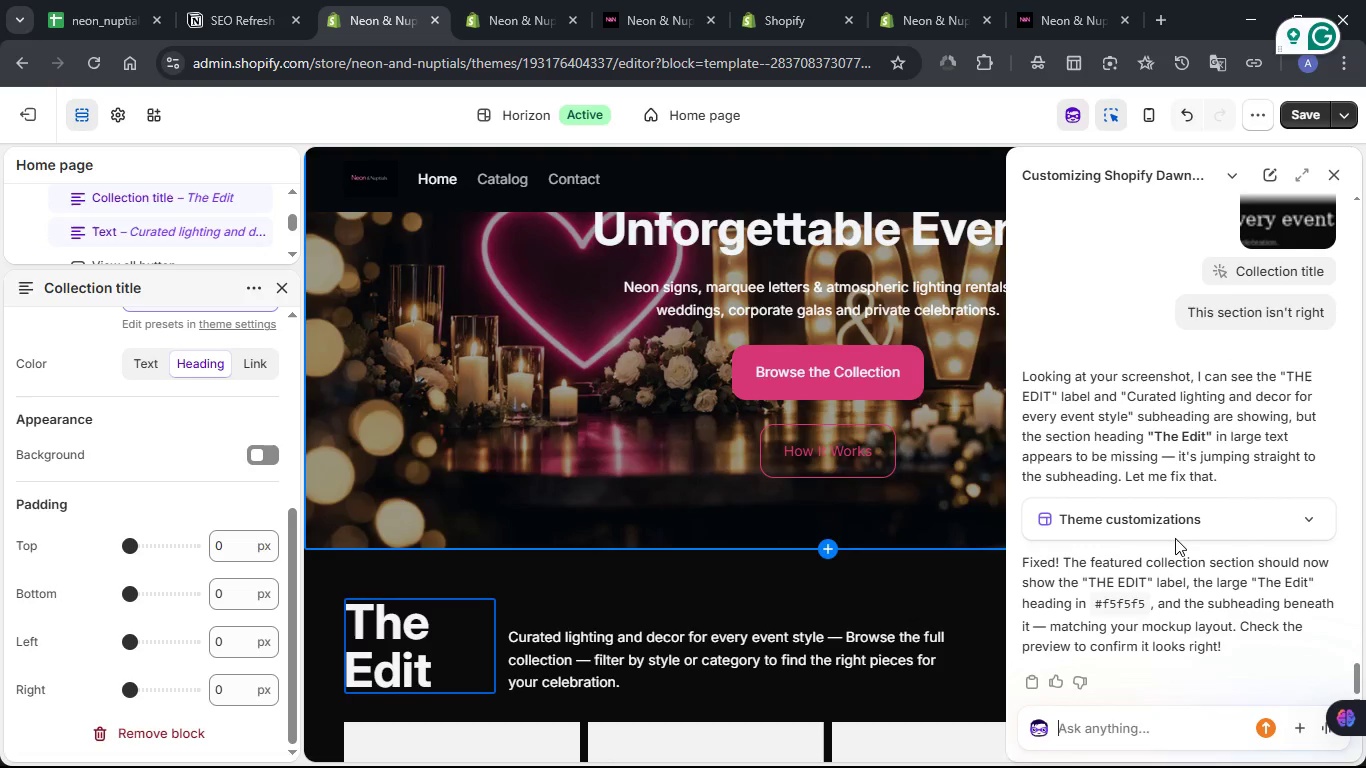 
left_click([546, 0])
 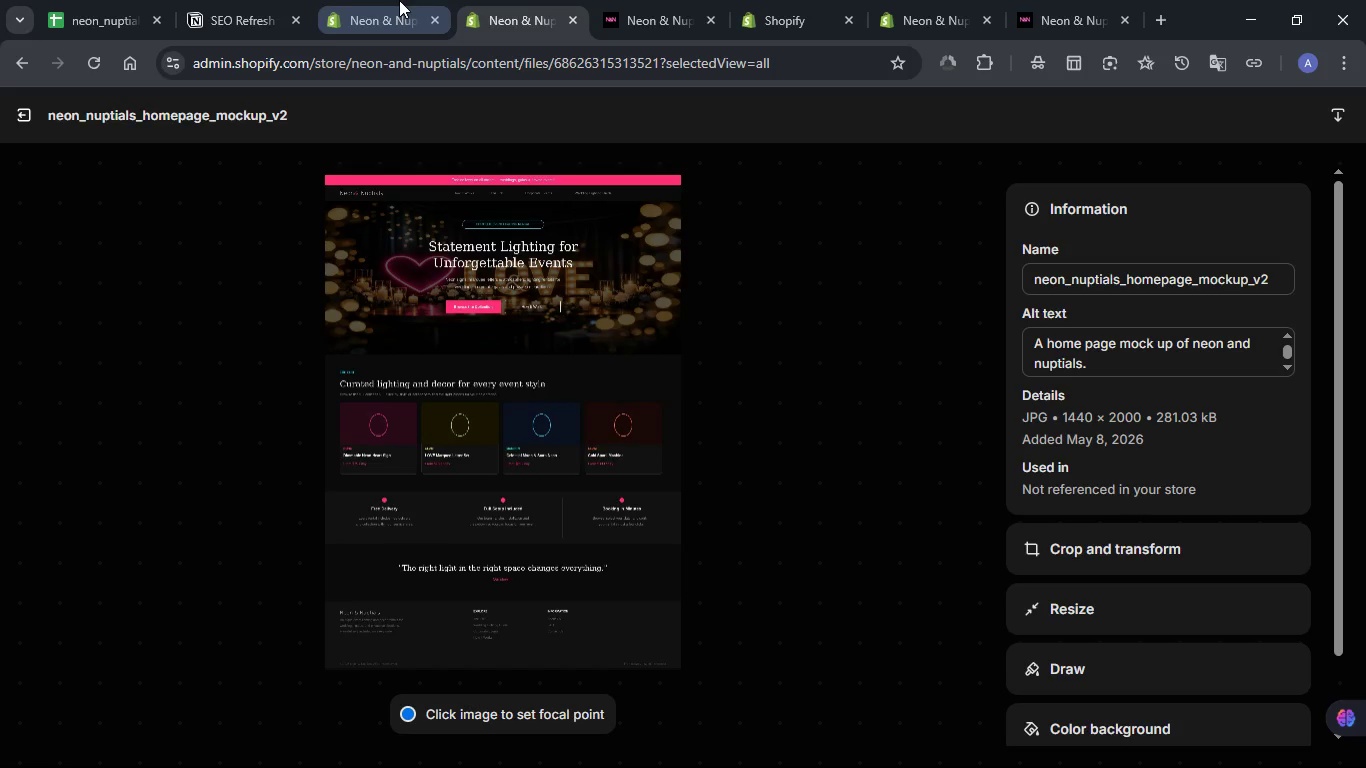 
left_click([347, 0])
 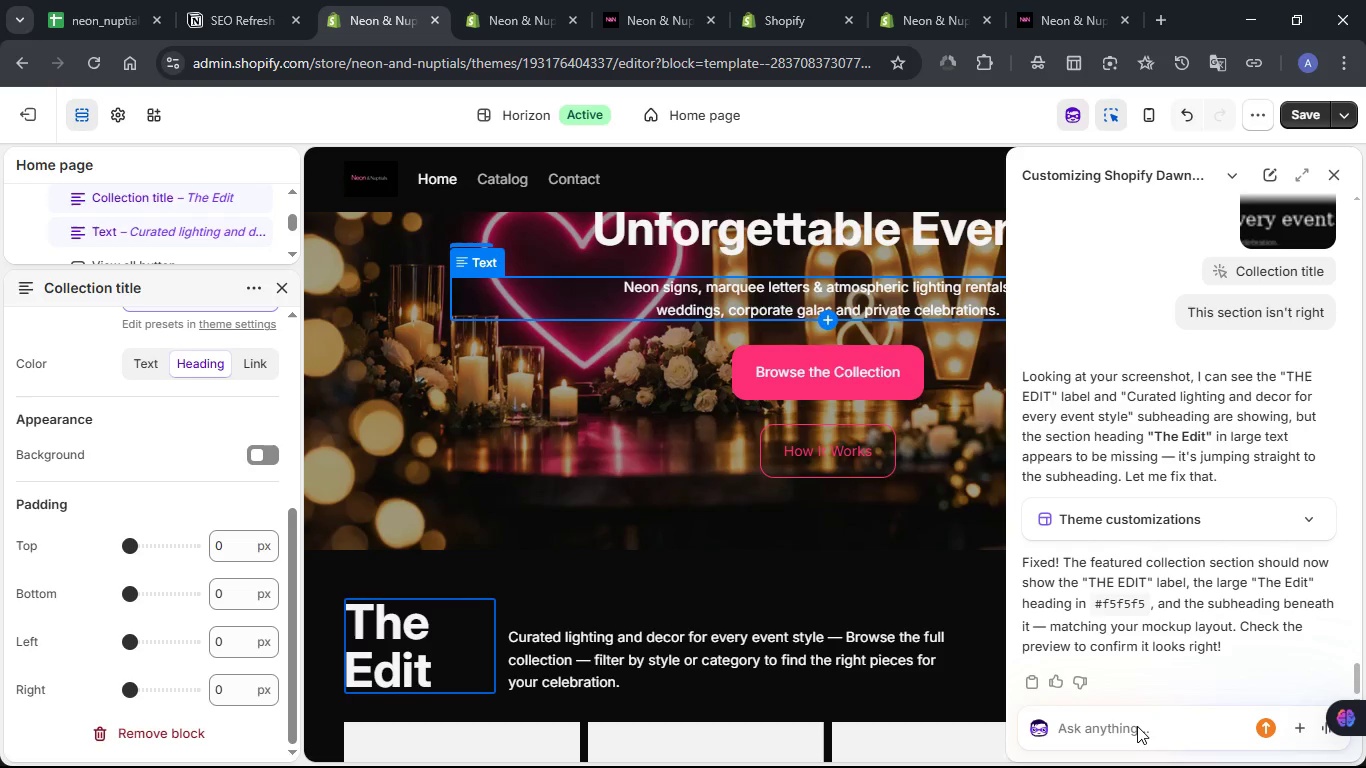 
type(It is still not )
 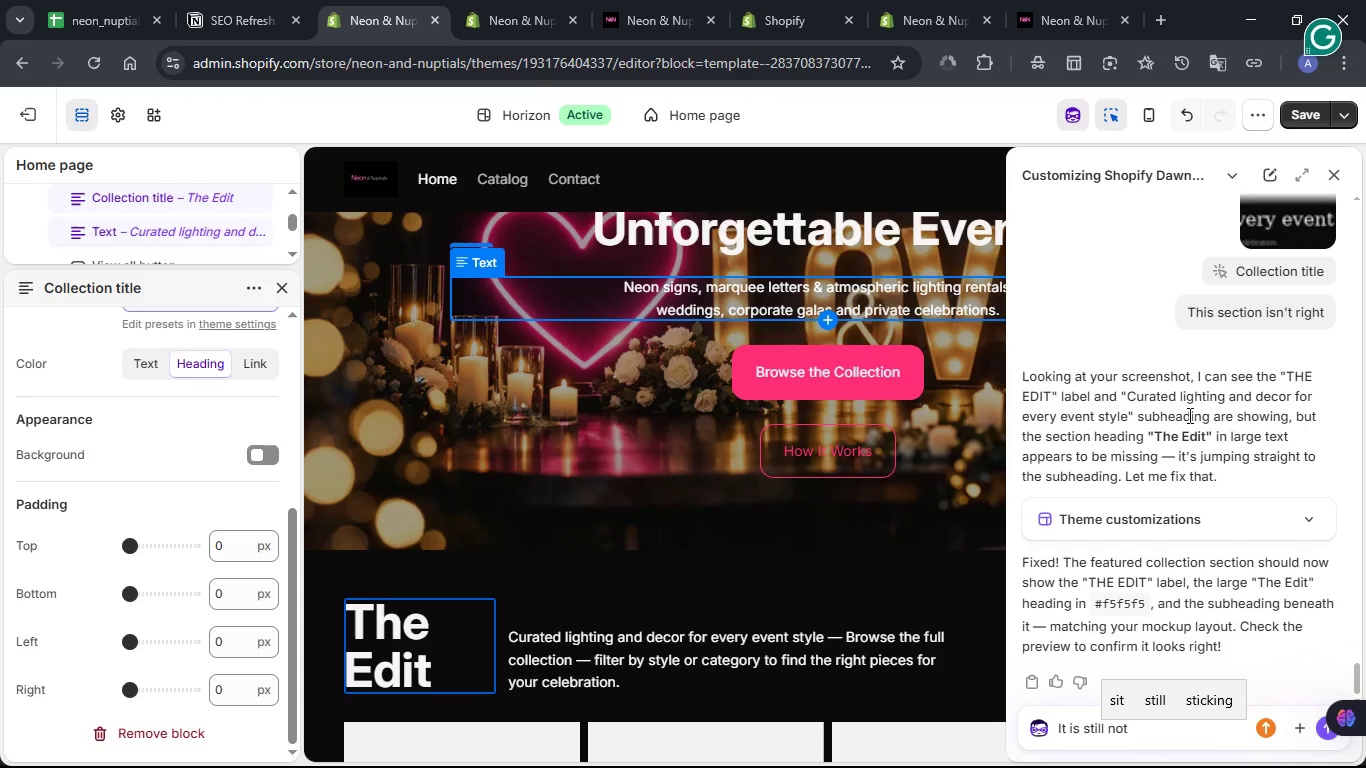 
left_click([1298, 122])
 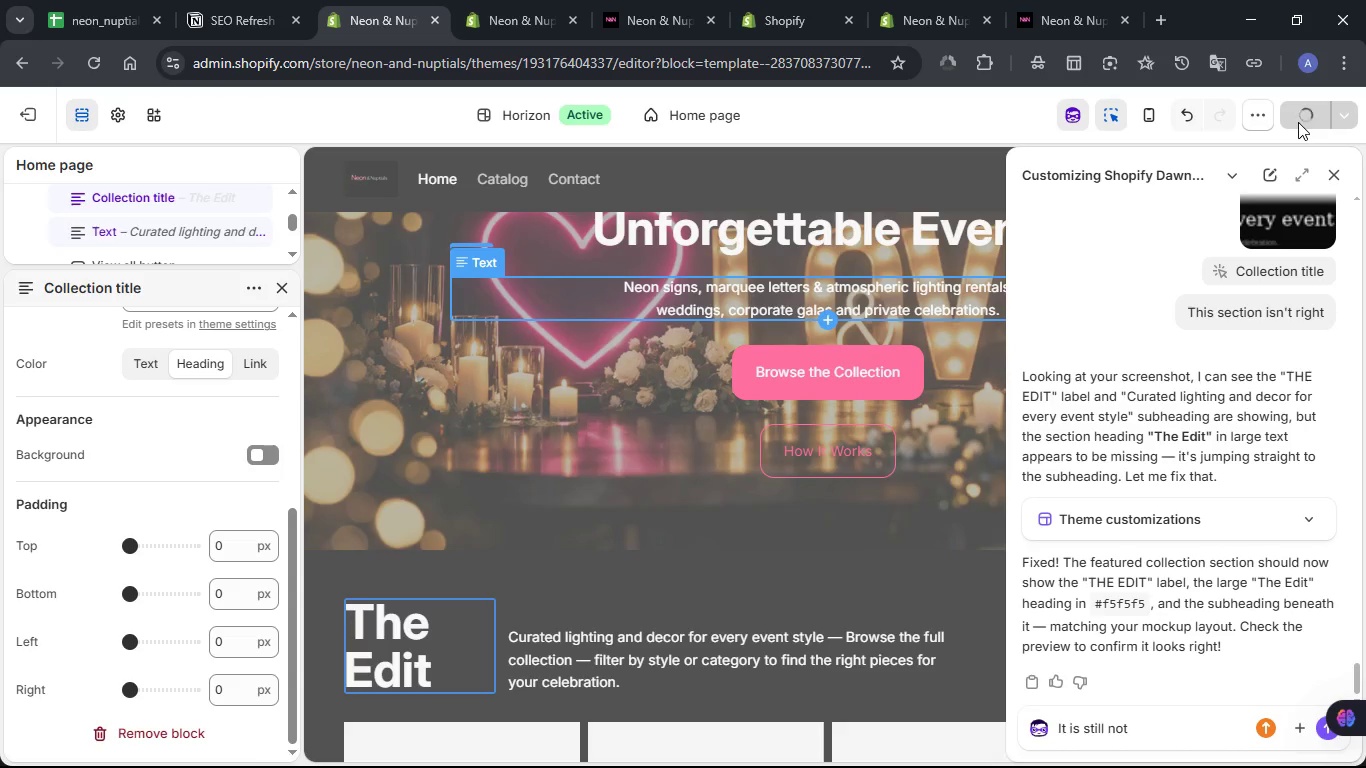 
wait(10.53)
 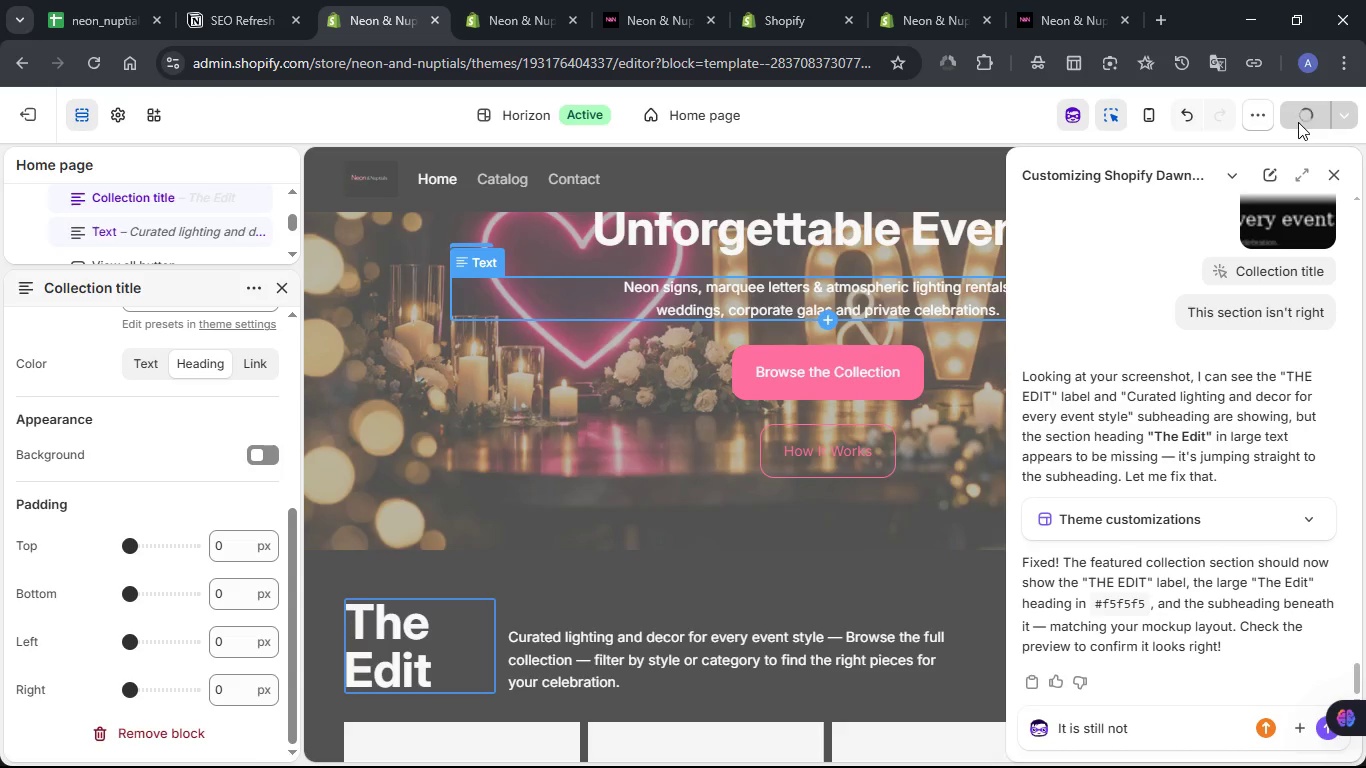 
left_click([1143, 727])
 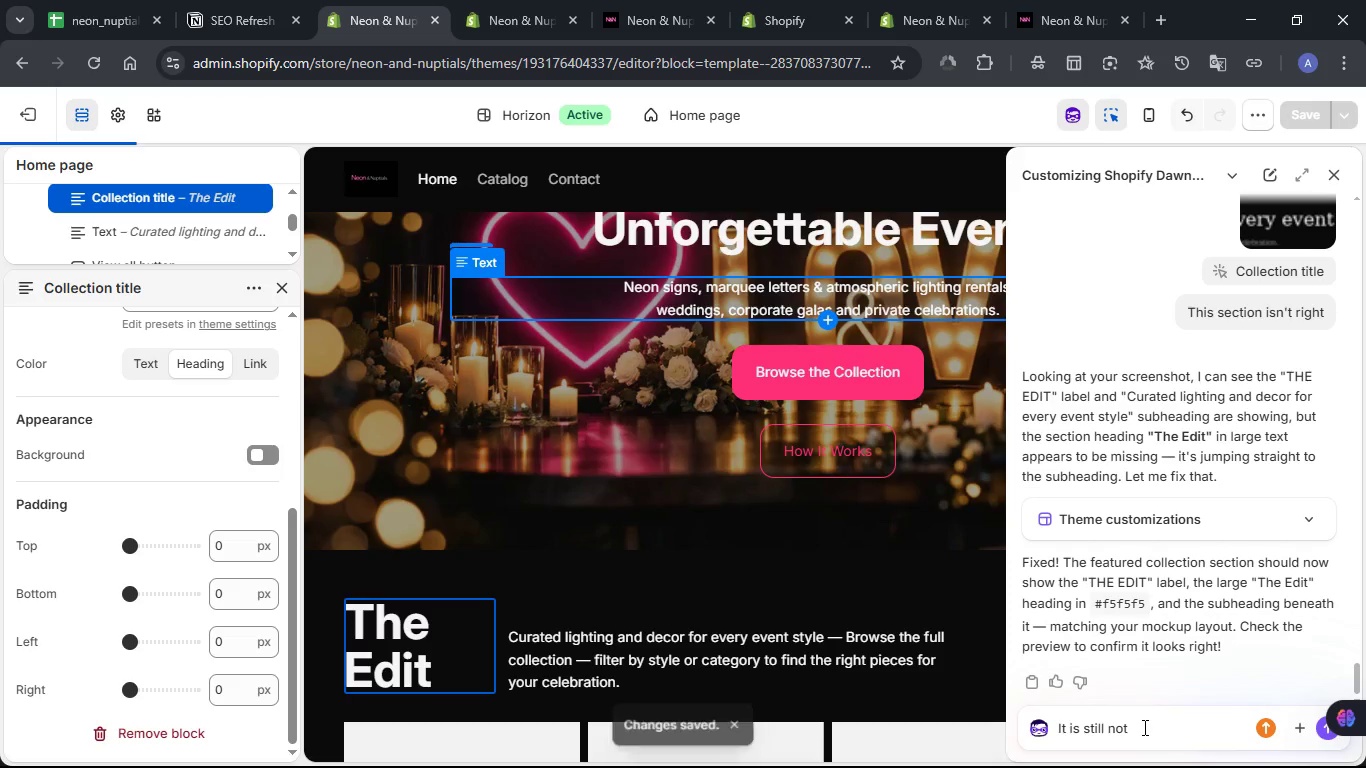 
type(right)
key(NumpadEnter)
 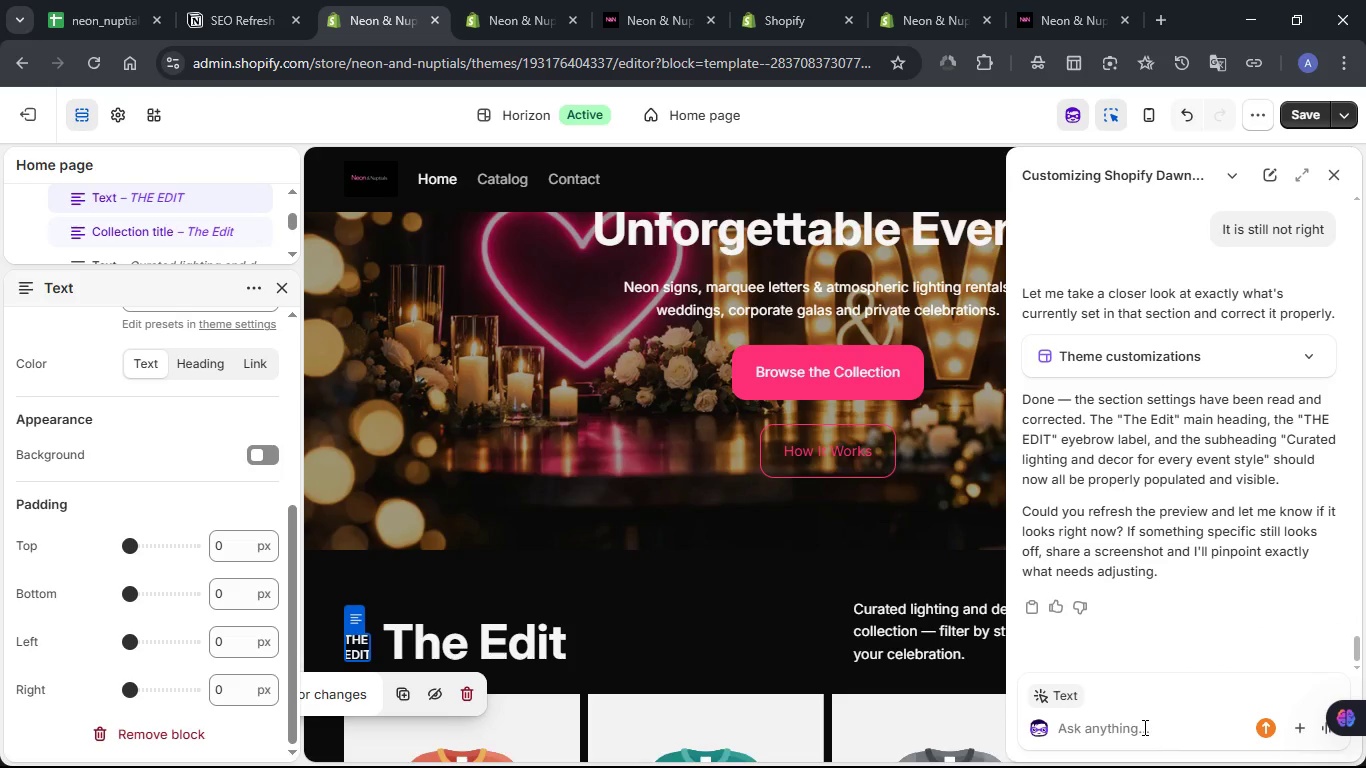 
wait(57.77)
 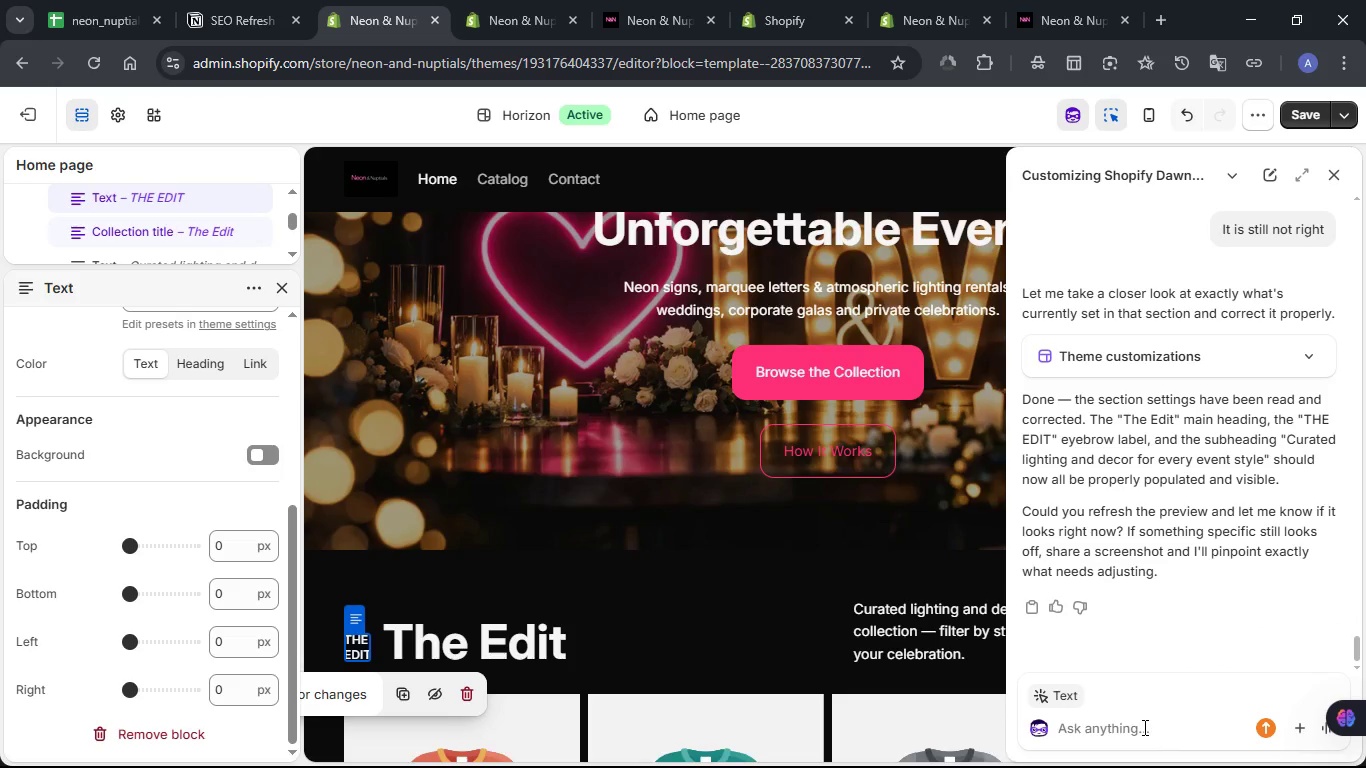 
left_click([385, 0])
 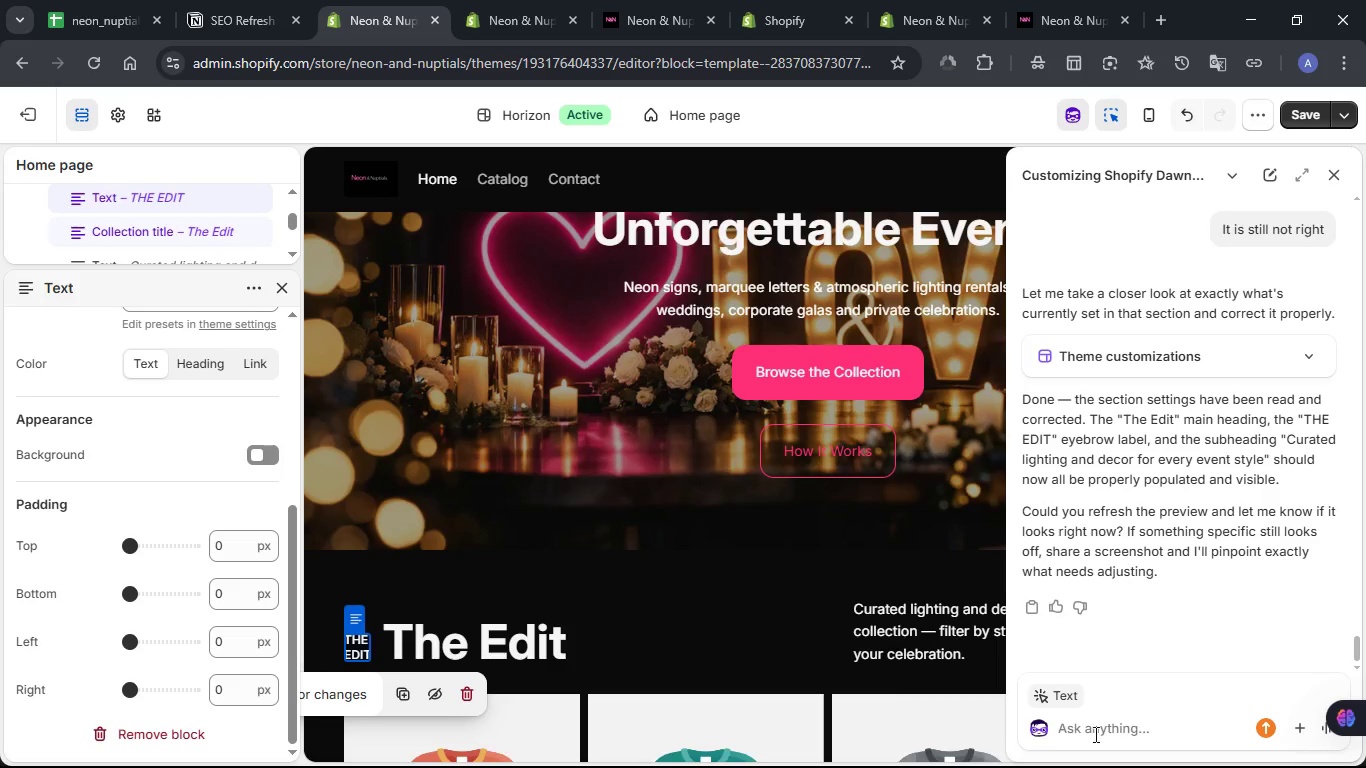 
left_click([1093, 734])
 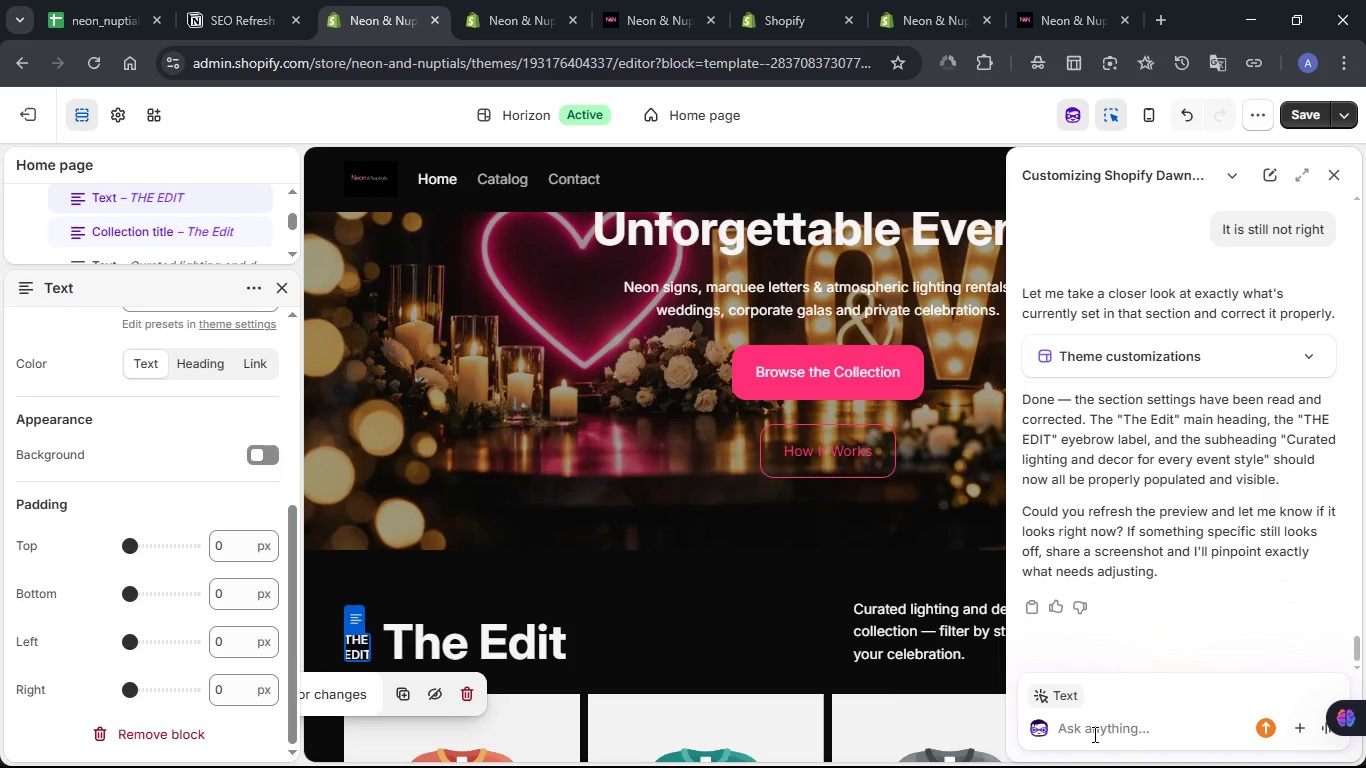 
type(TYhe Edit i)
 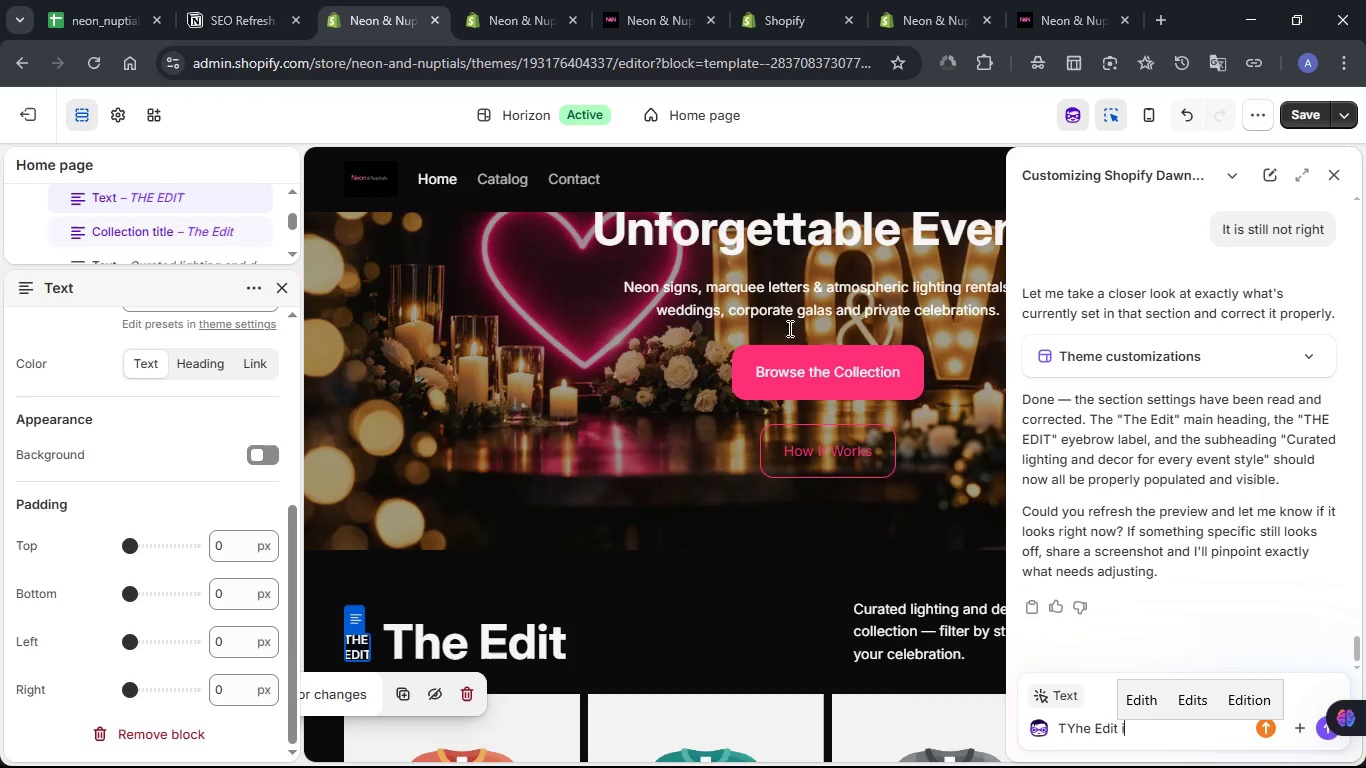 
scroll: coordinate [659, 398], scroll_direction: down, amount: 19.0
 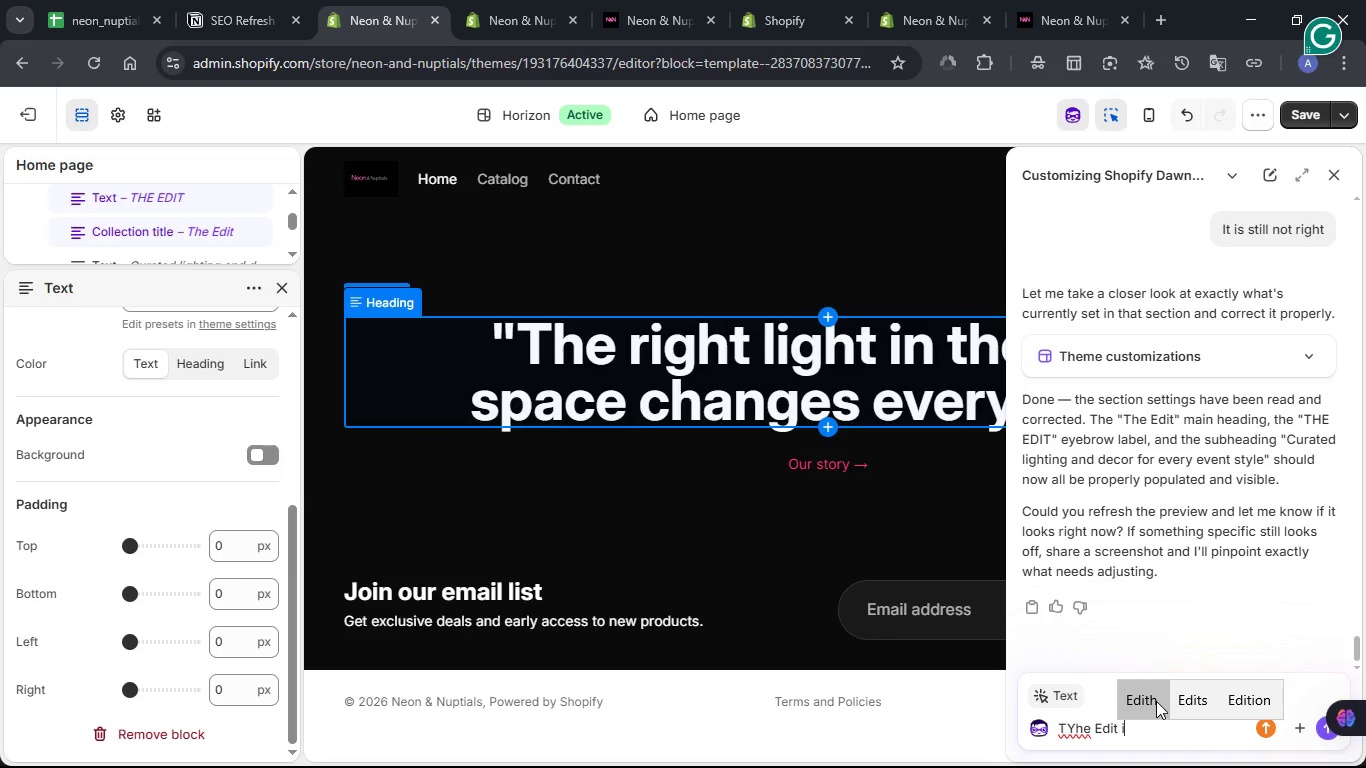 
left_click_drag(start_coordinate=[1132, 729], to_coordinate=[1052, 729])
 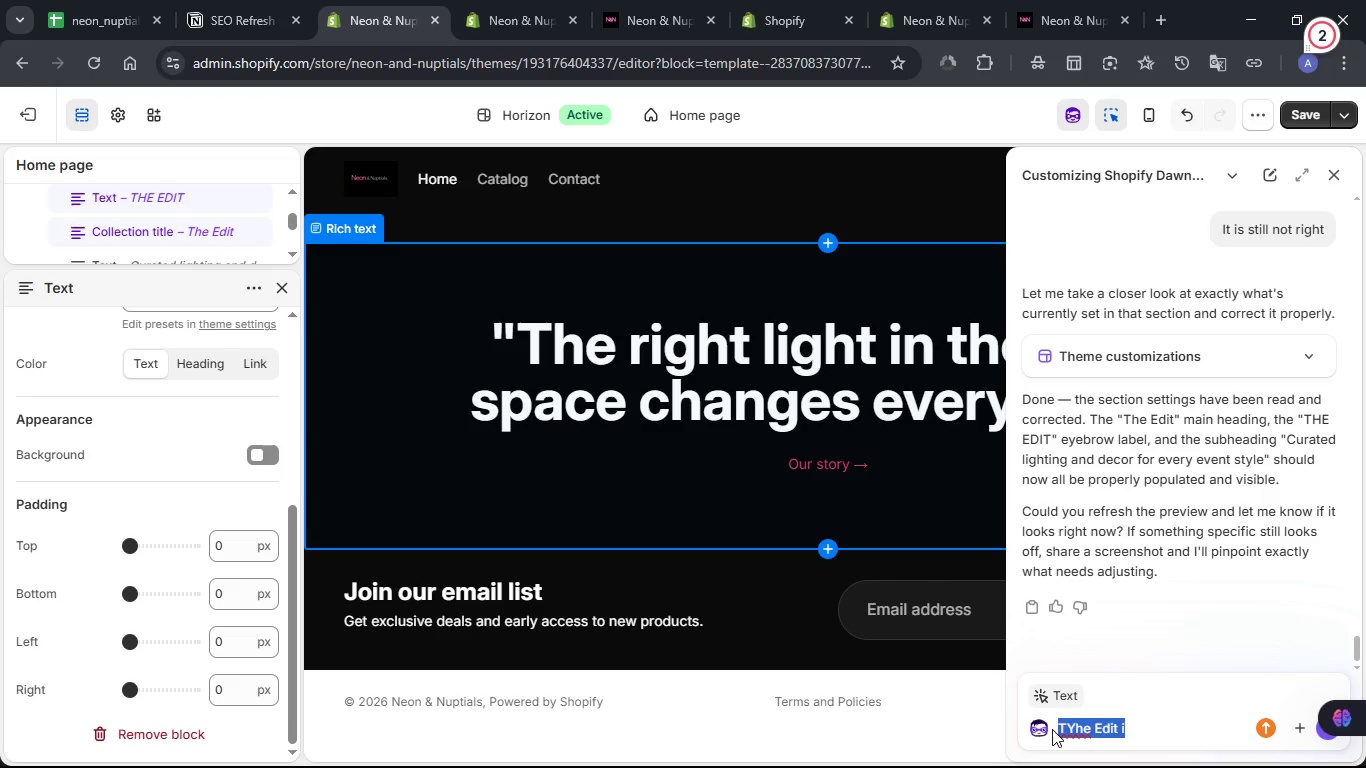 
type(The Edit is a small beautiful button like)
 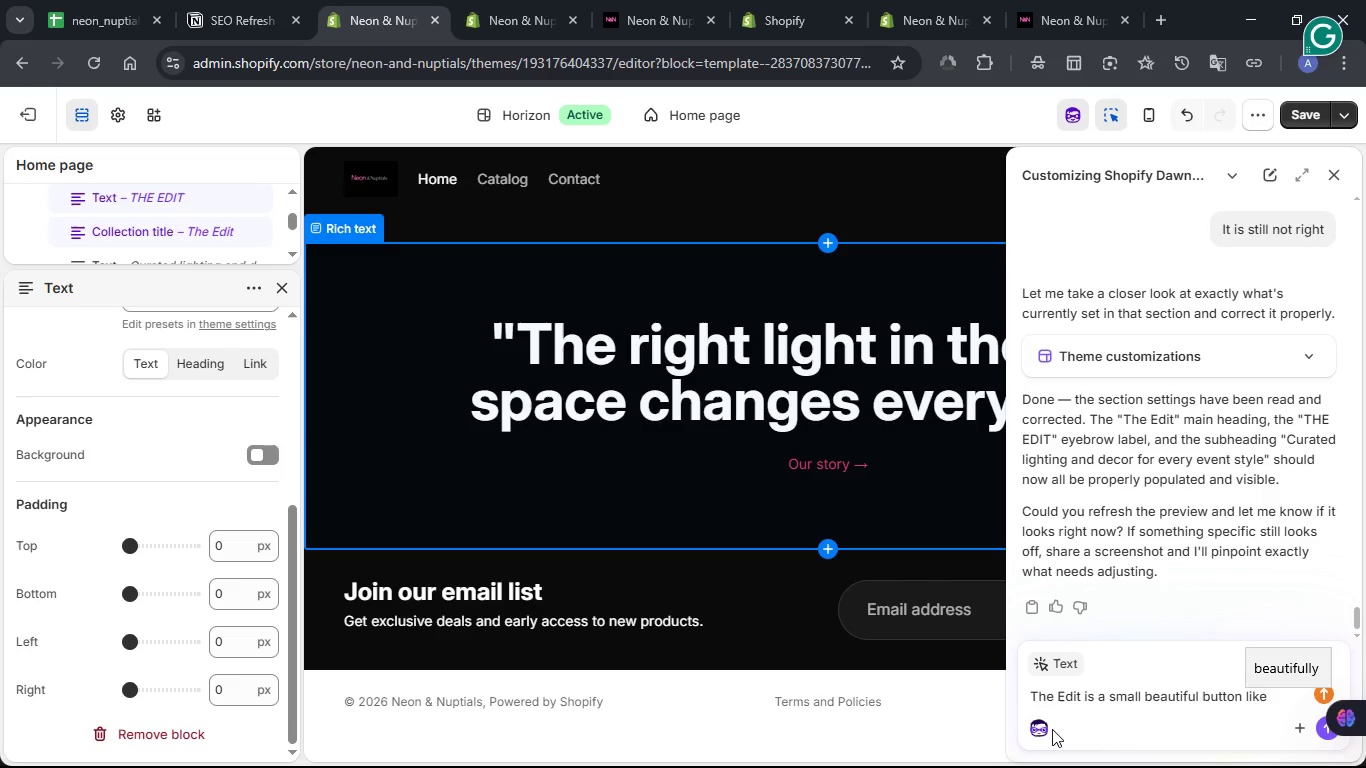 
wait(5.34)
 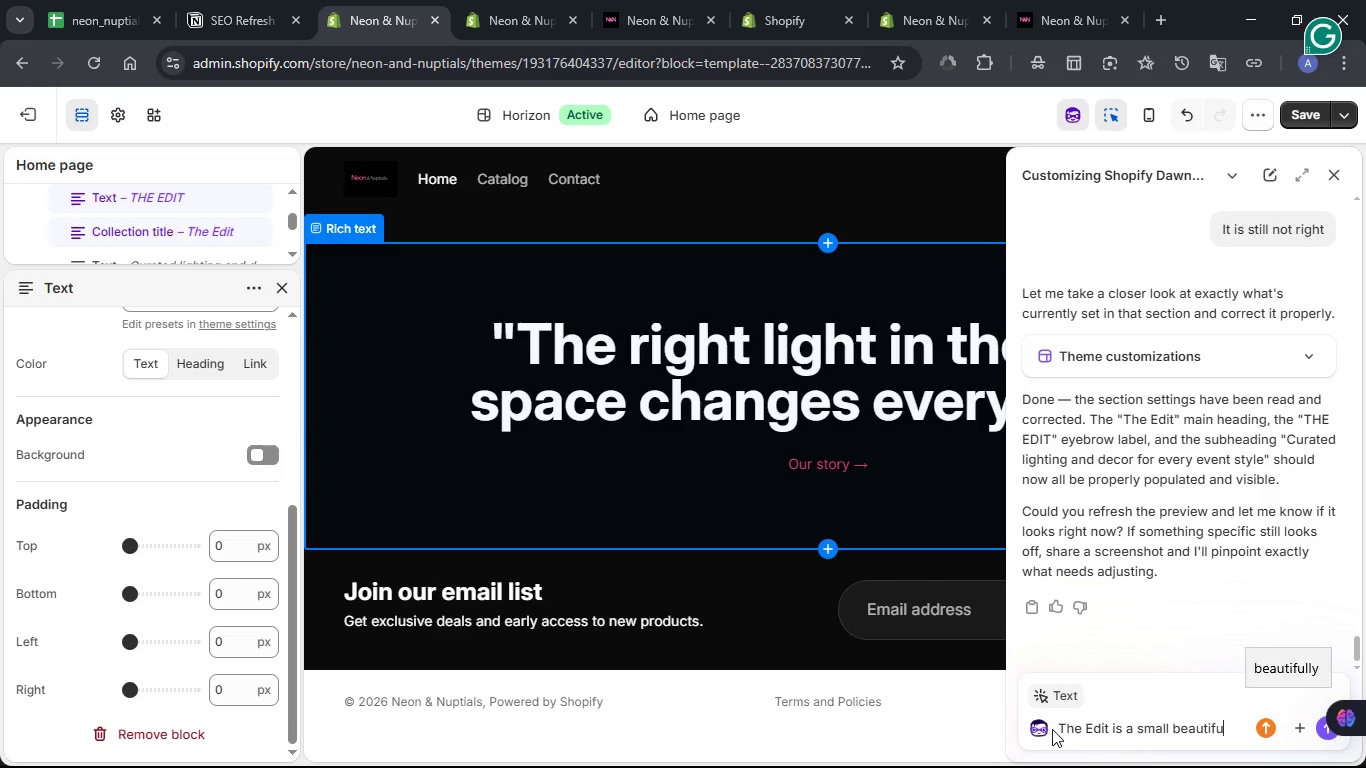 
type( o)
key(Backspace)
type(OU)
key(Backspace)
type(ur story and the text )
 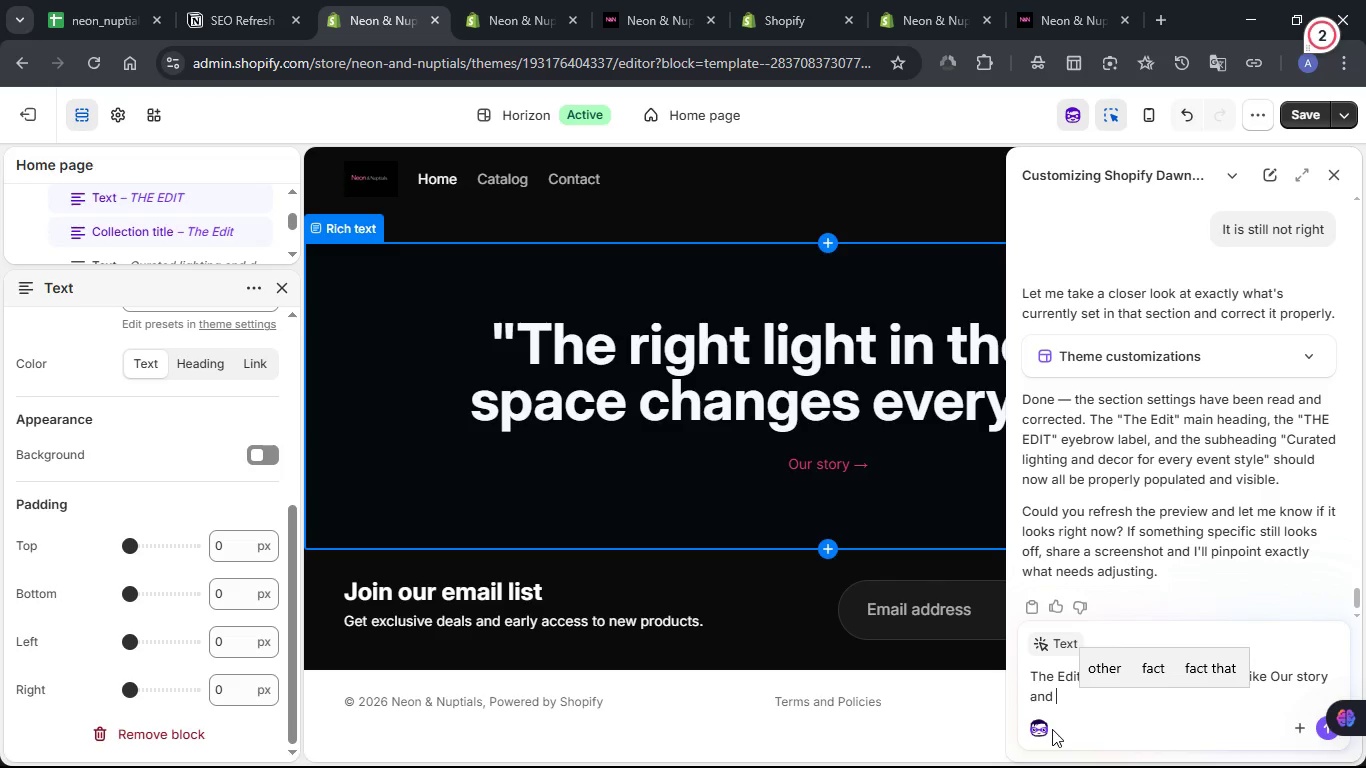 
scroll: coordinate [707, 473], scroll_direction: up, amount: 5.0
 